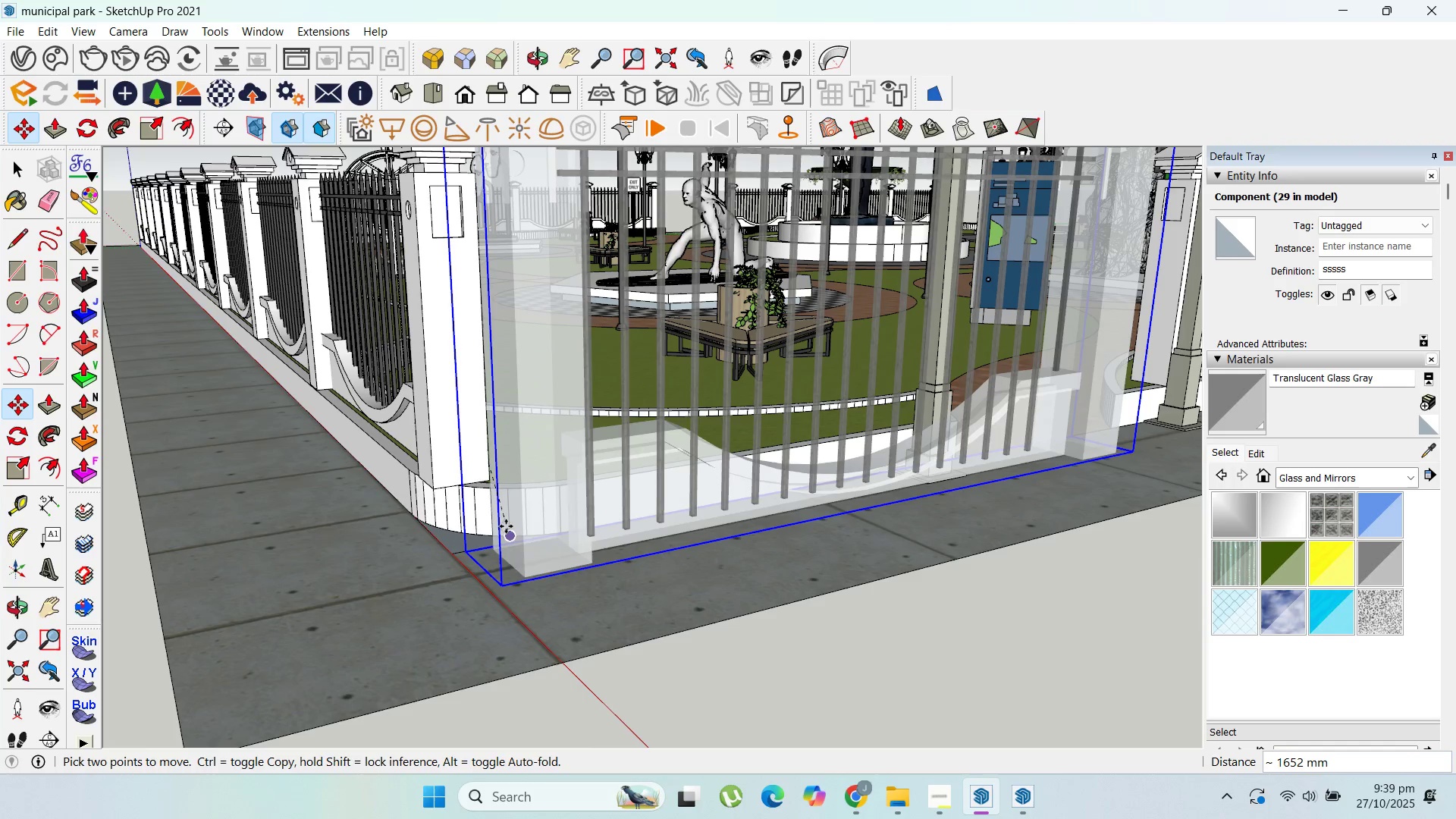 
key(ArrowUp)
 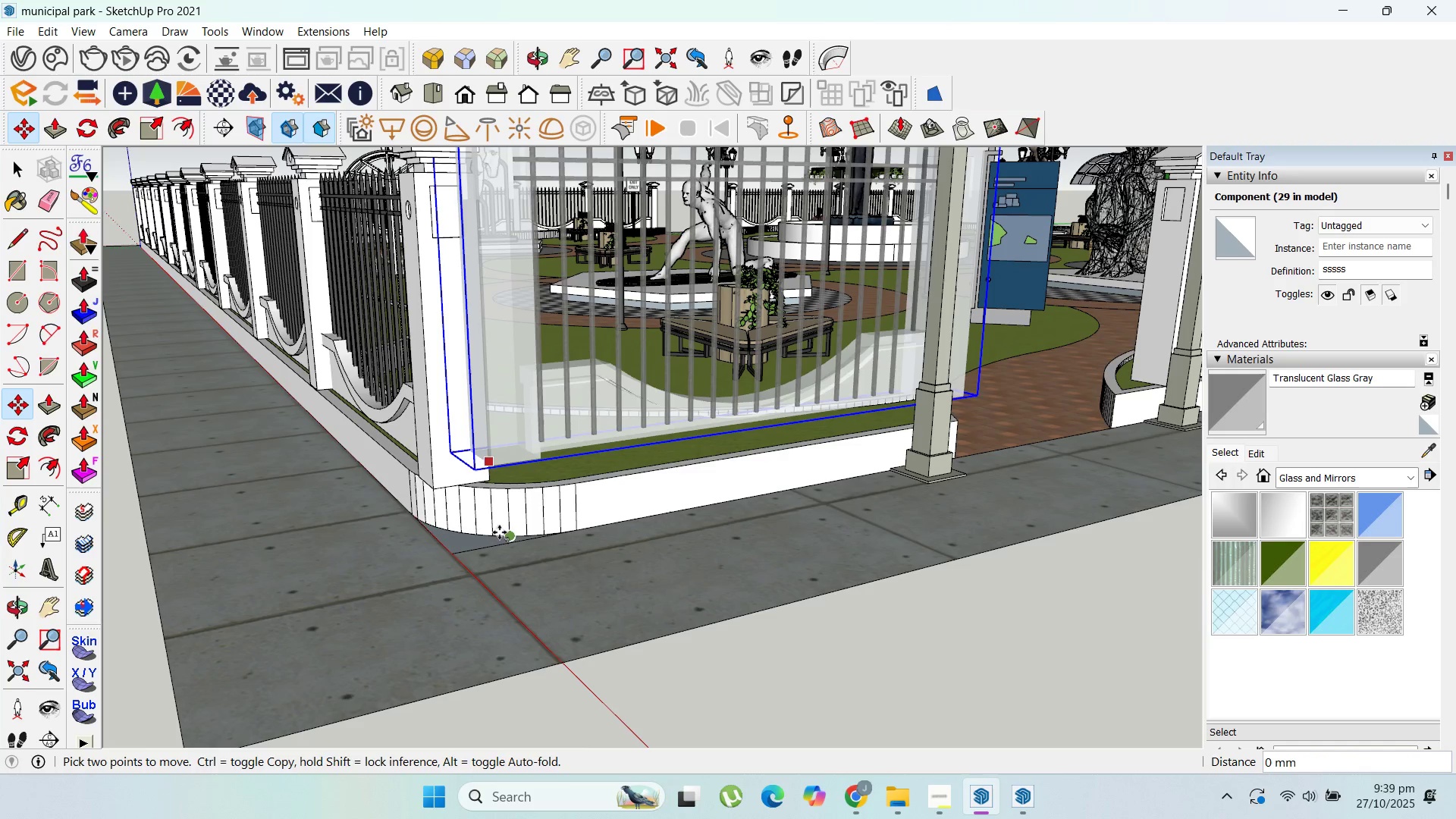 
hold_key(key=ShiftLeft, duration=1.53)
 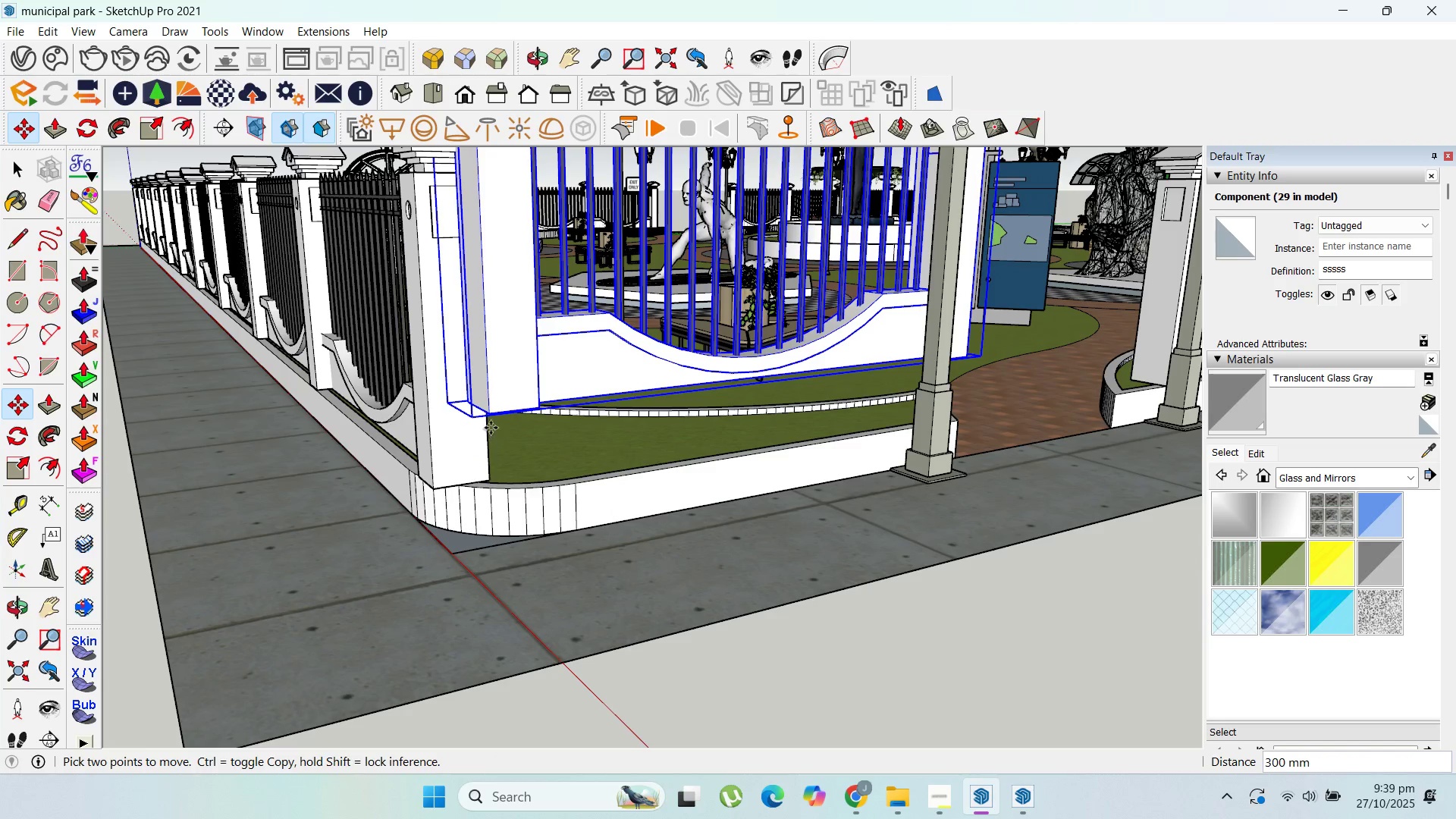 
key(Shift+ShiftLeft)
 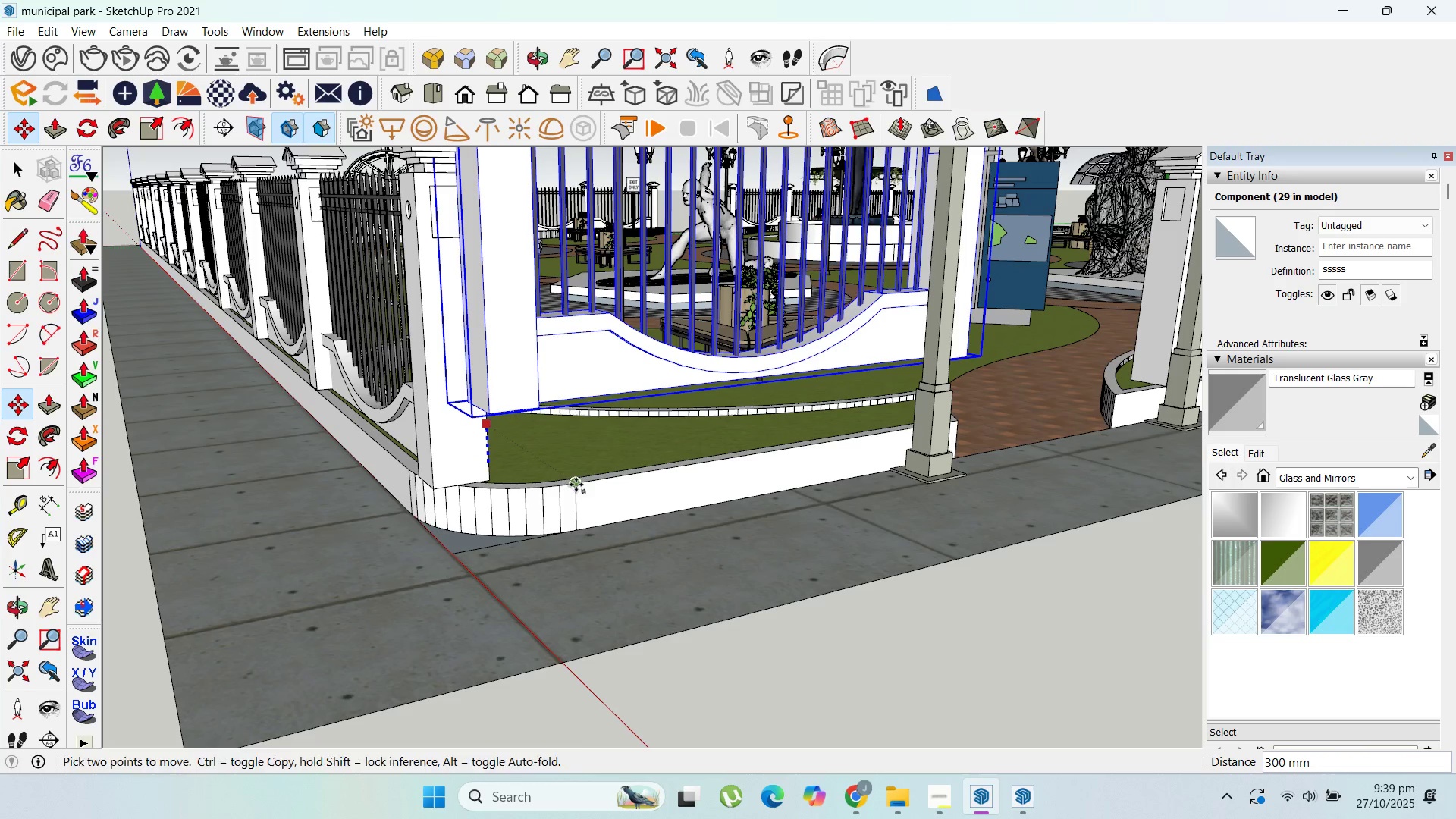 
key(Shift+ShiftLeft)
 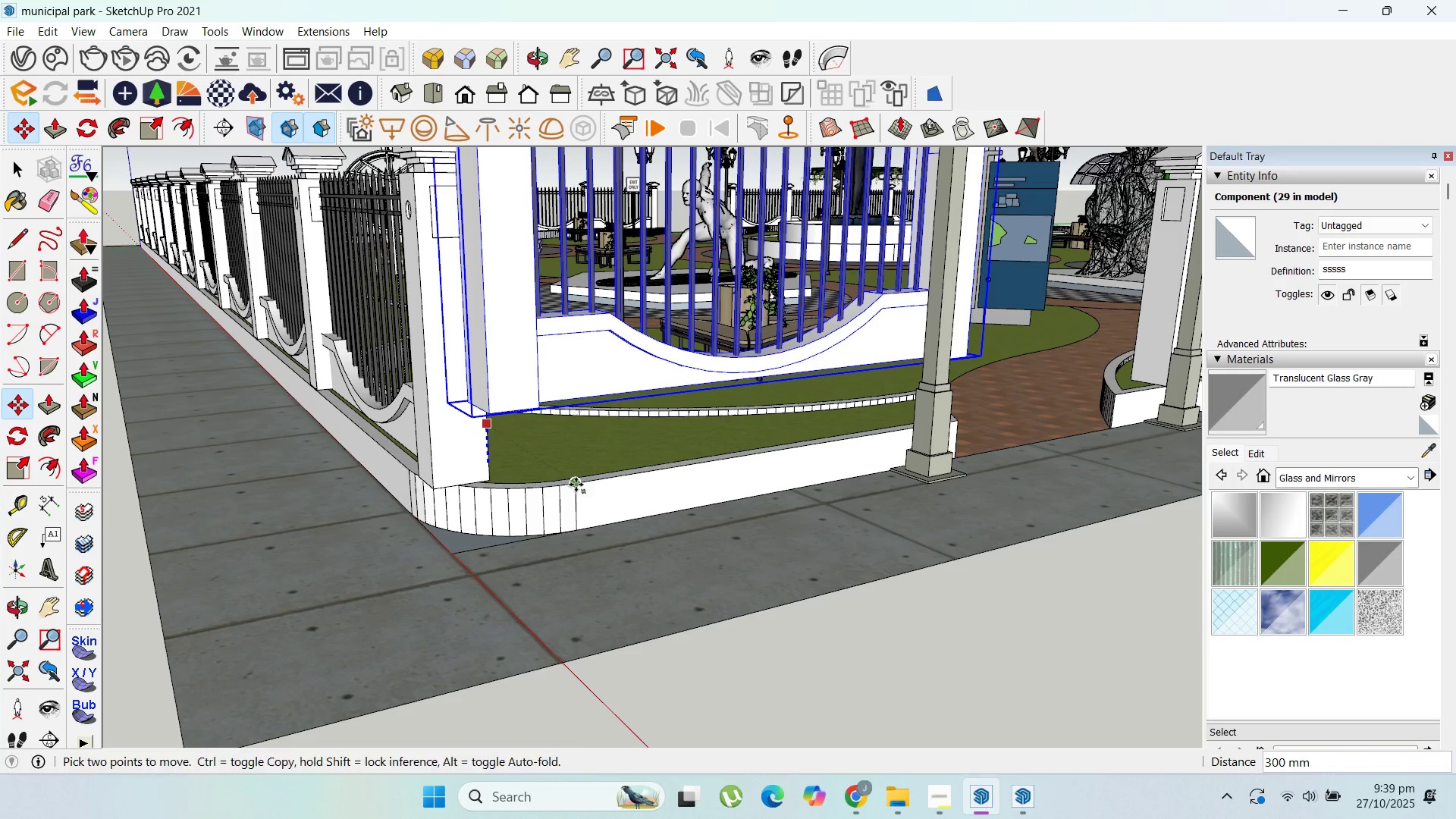 
key(Shift+ShiftLeft)
 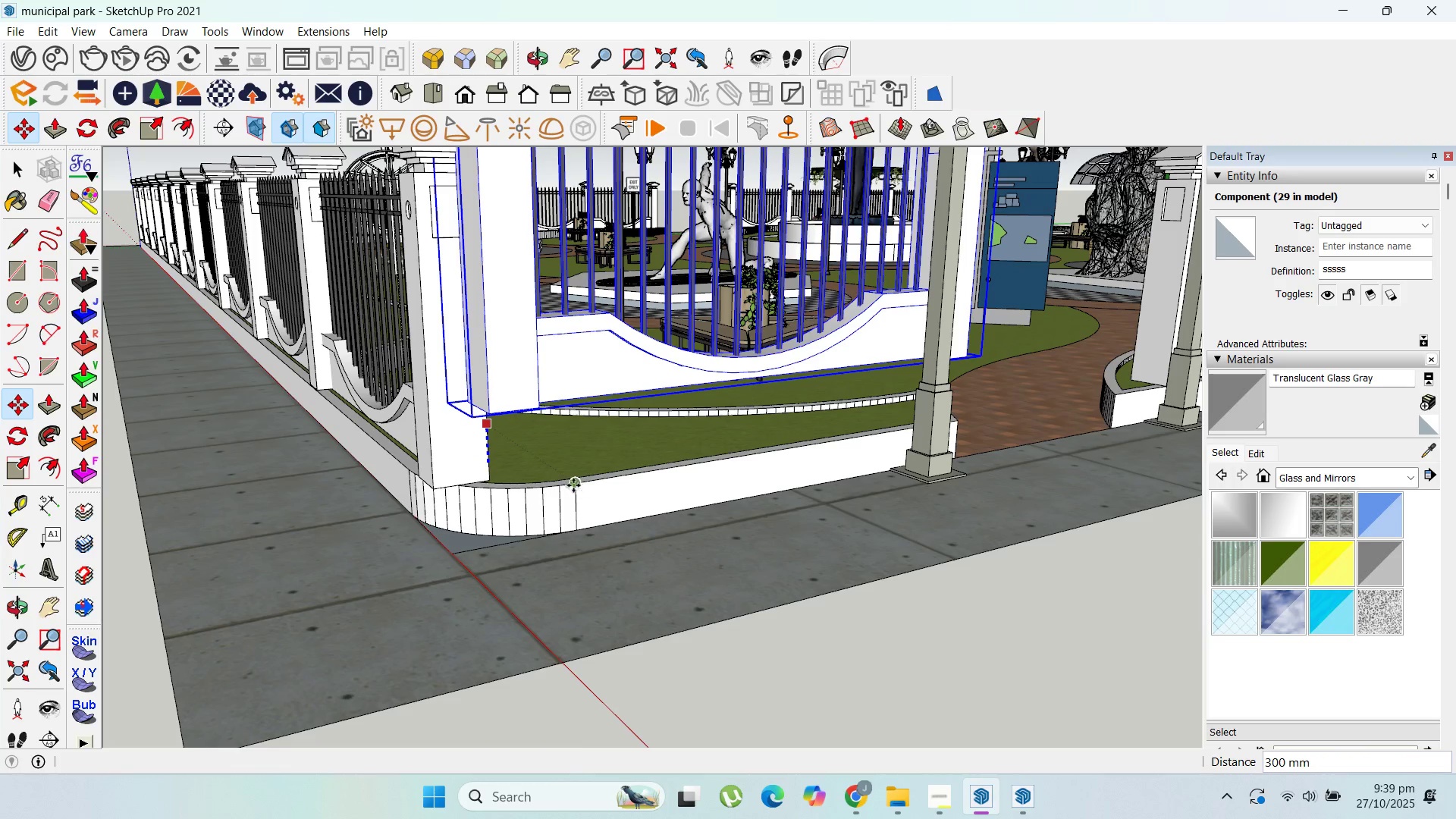 
key(Shift+ShiftLeft)
 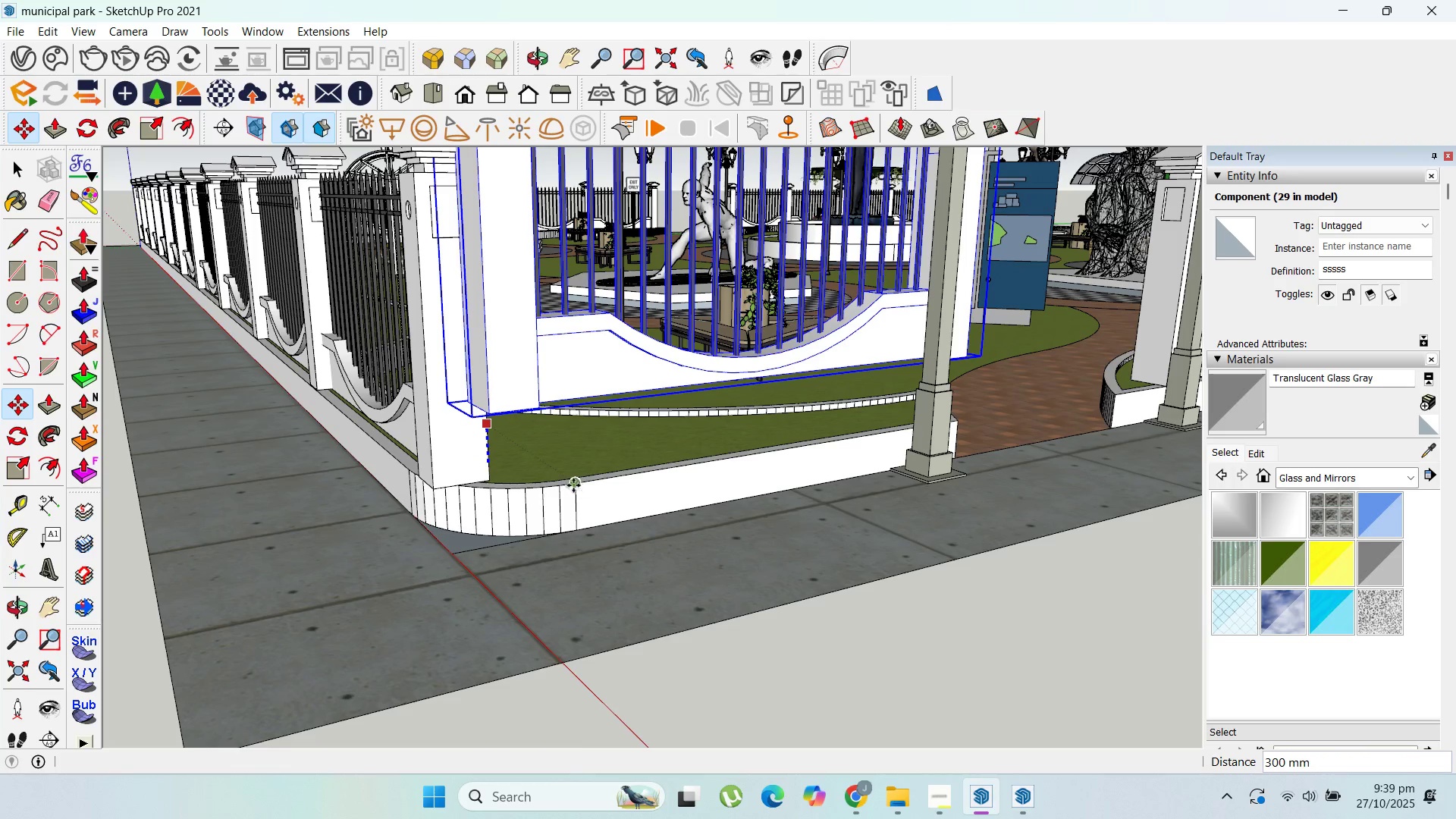 
key(Shift+ShiftLeft)
 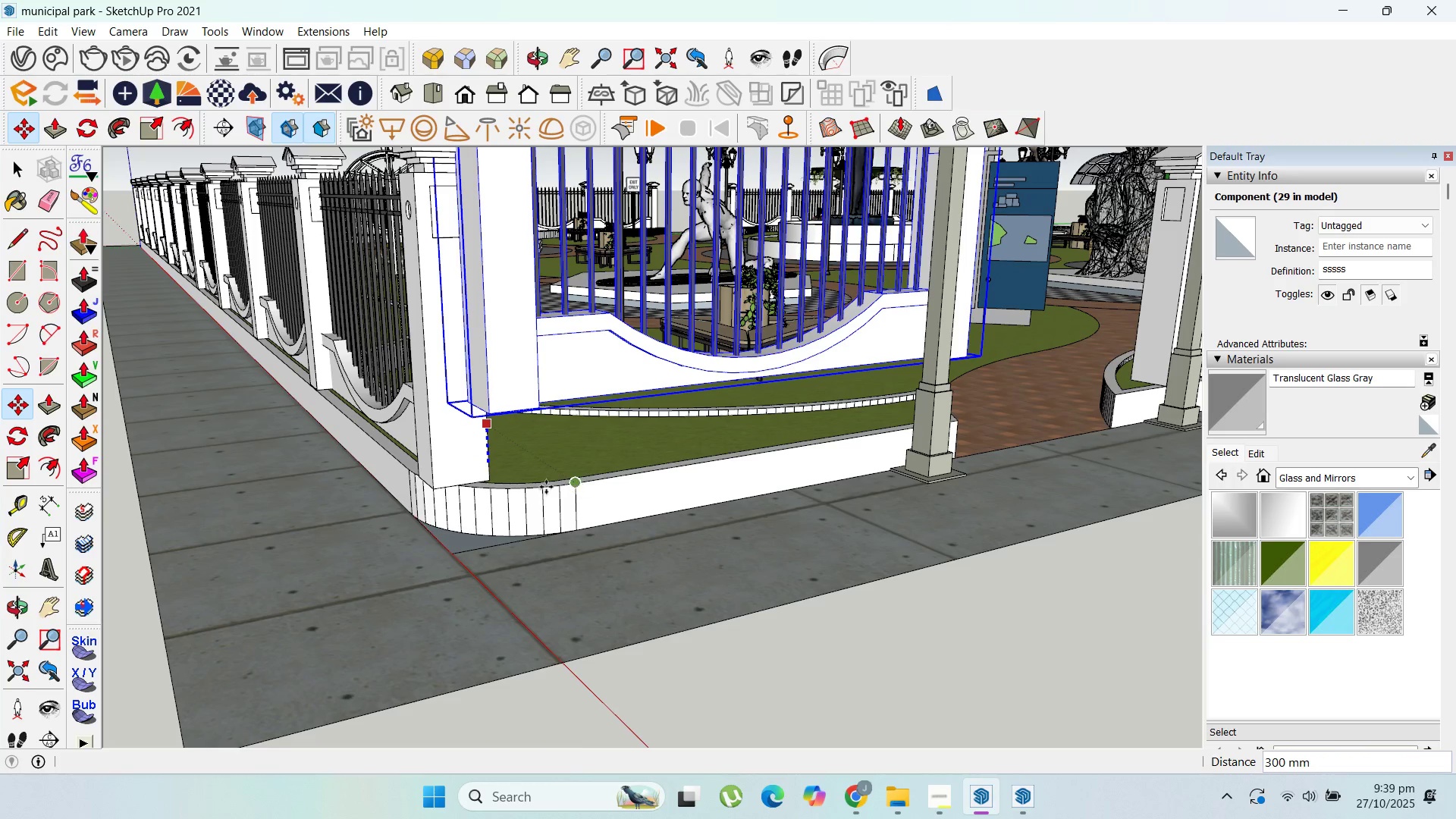 
key(Shift+ShiftLeft)
 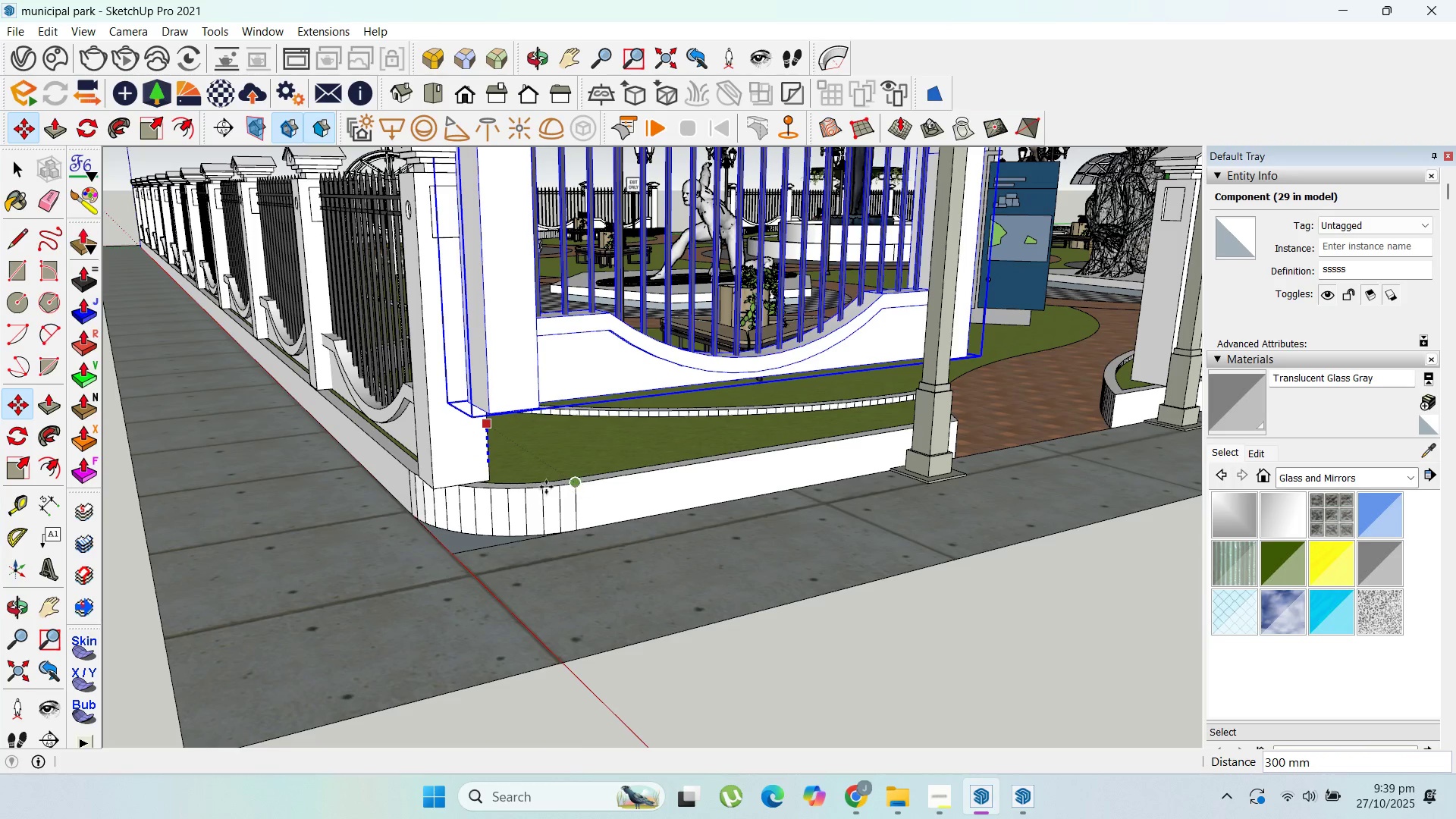 
key(Shift+ShiftLeft)
 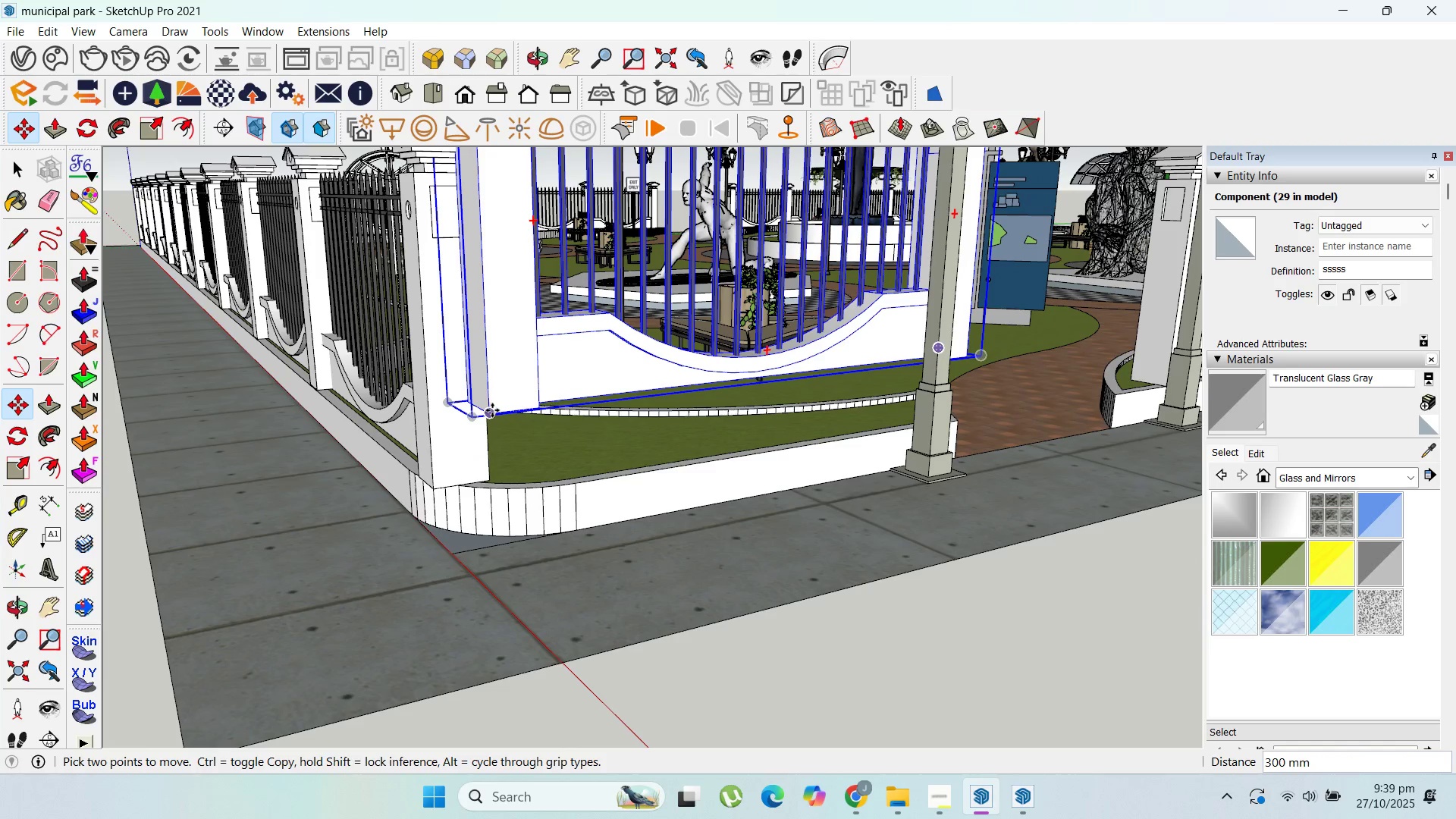 
left_click([492, 410])
 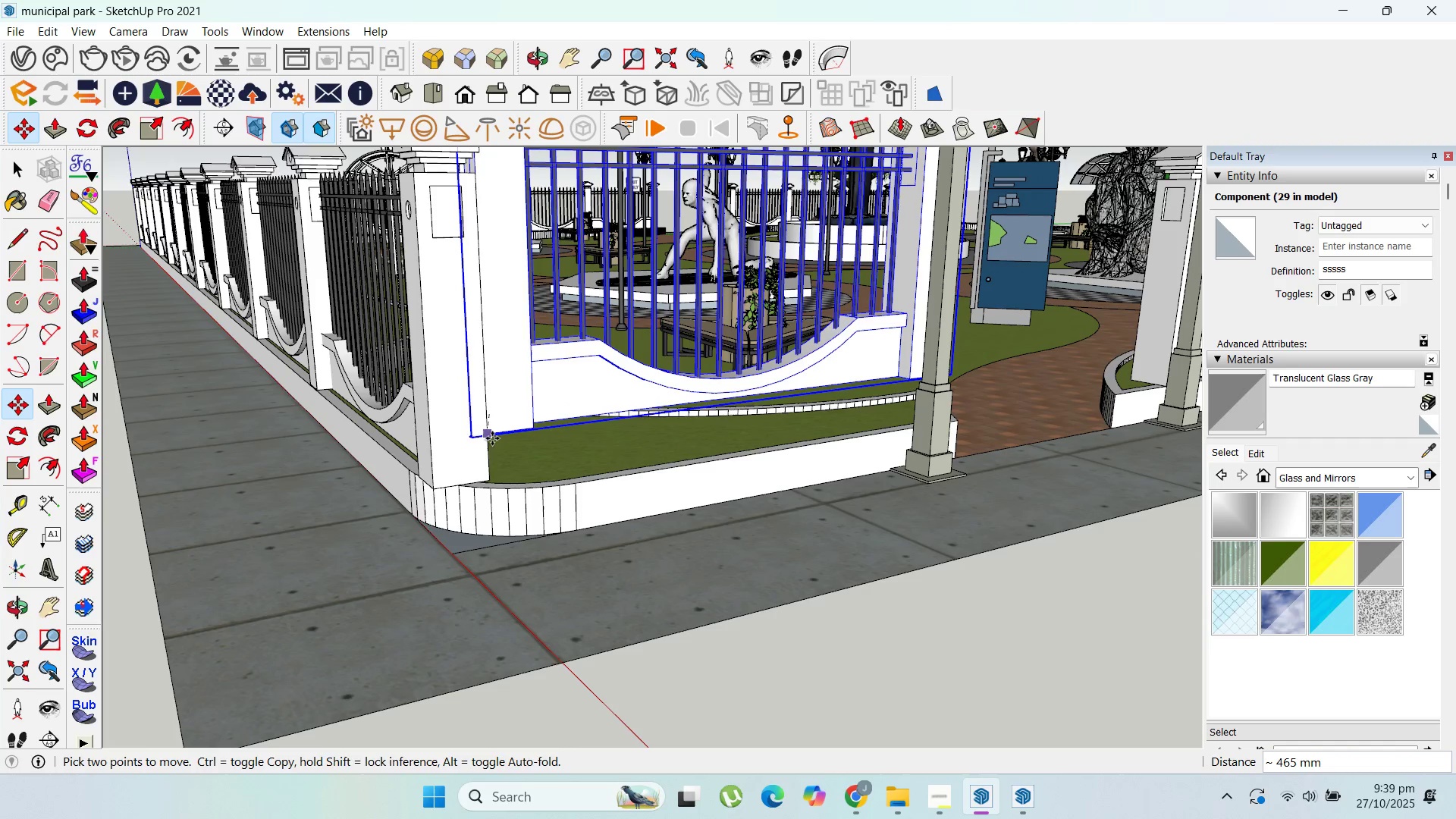 
key(Shift+ShiftLeft)
 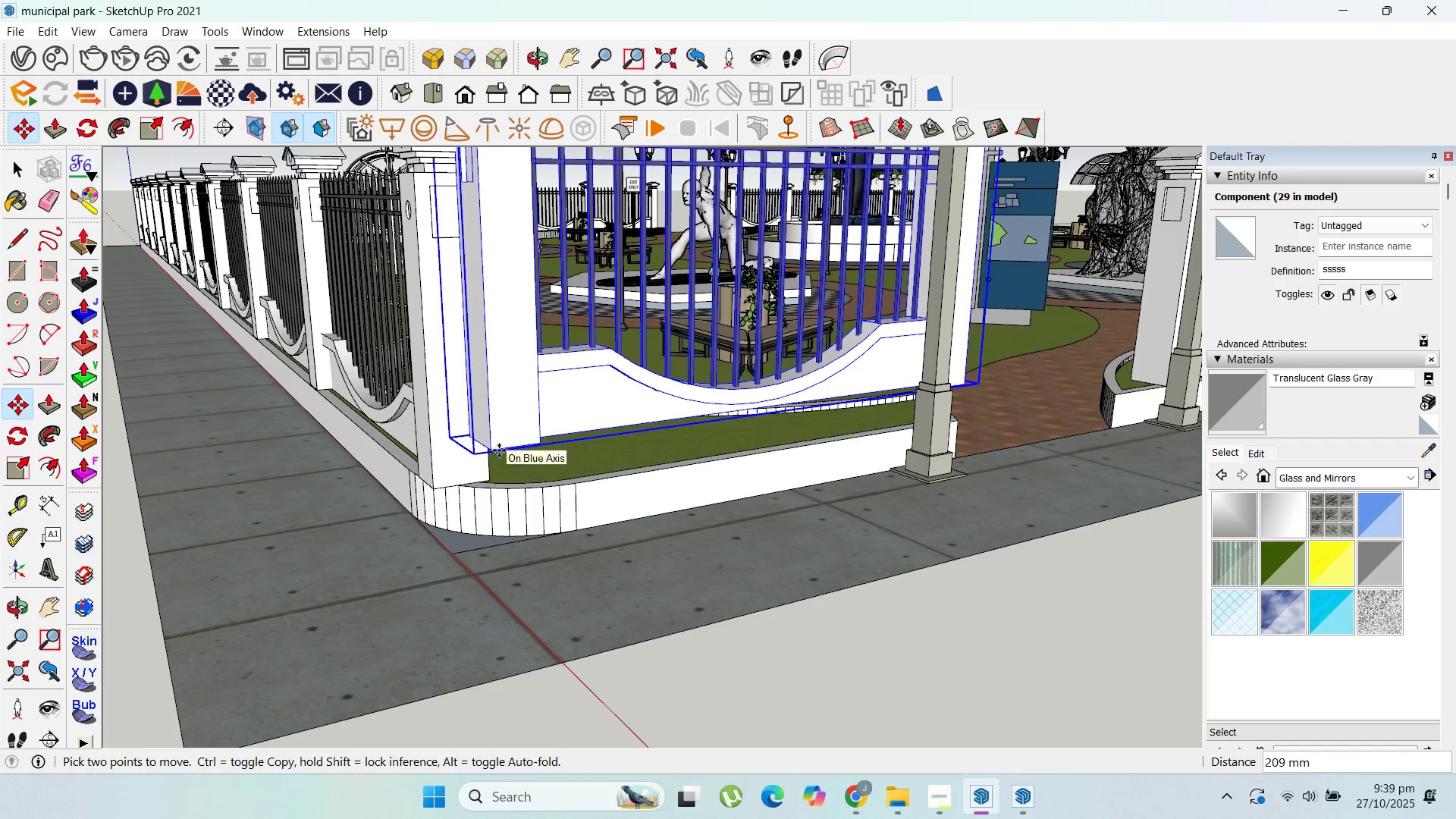 
hold_key(key=ShiftLeft, duration=1.31)
left_click([575, 490])
 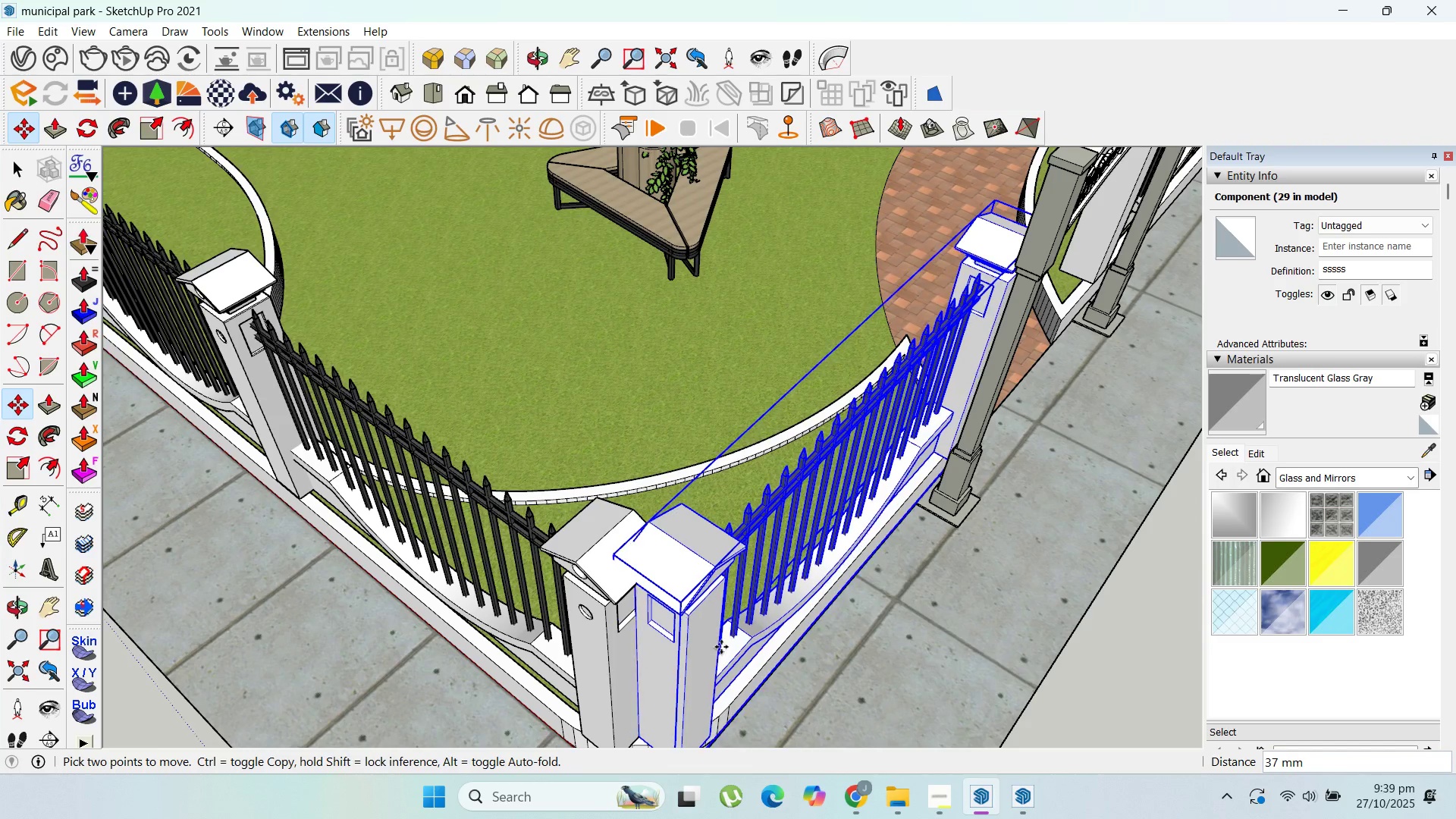 
left_click([711, 642])
 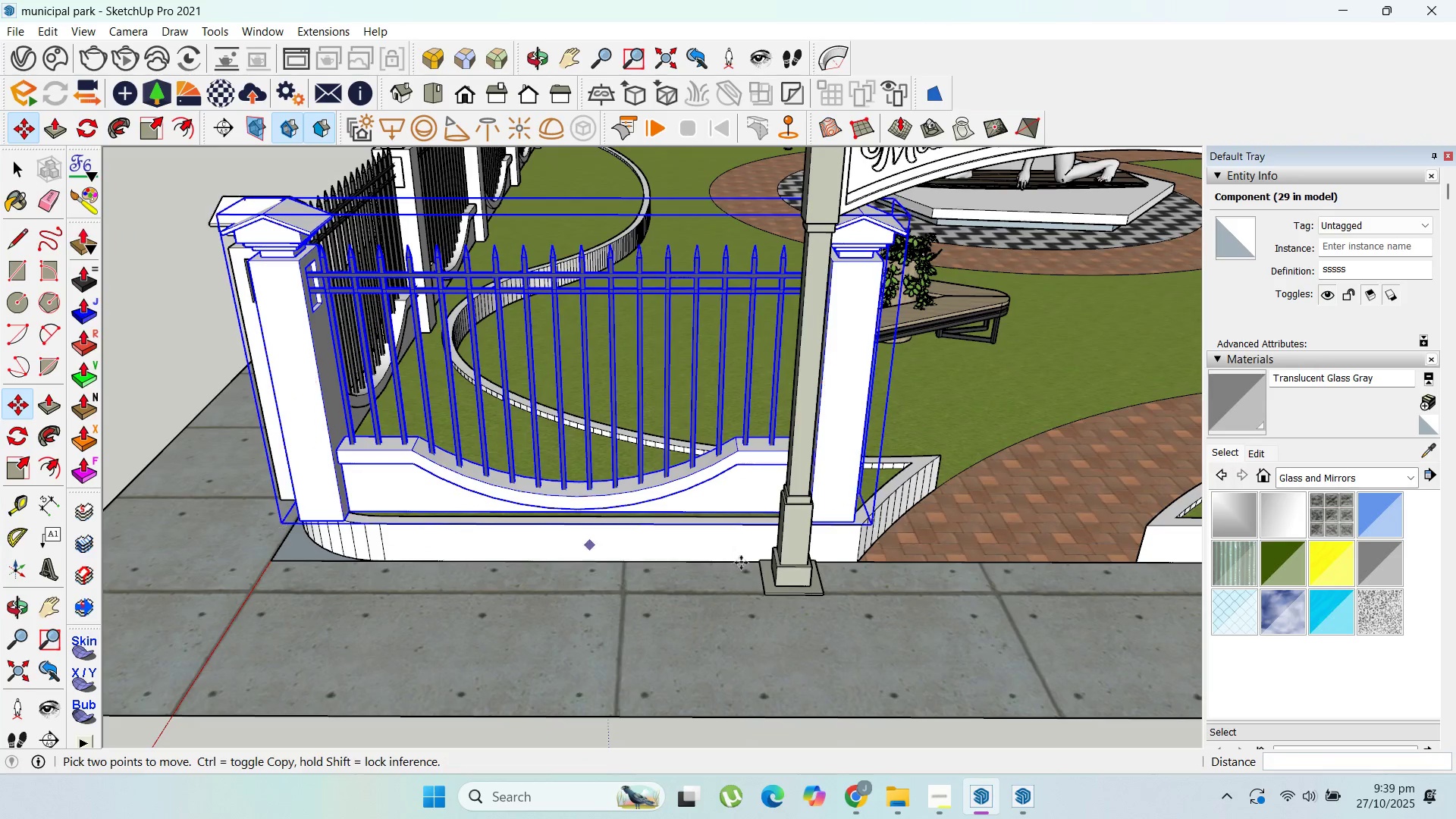 
scroll: coordinate [545, 475], scroll_direction: down, amount: 14.0
 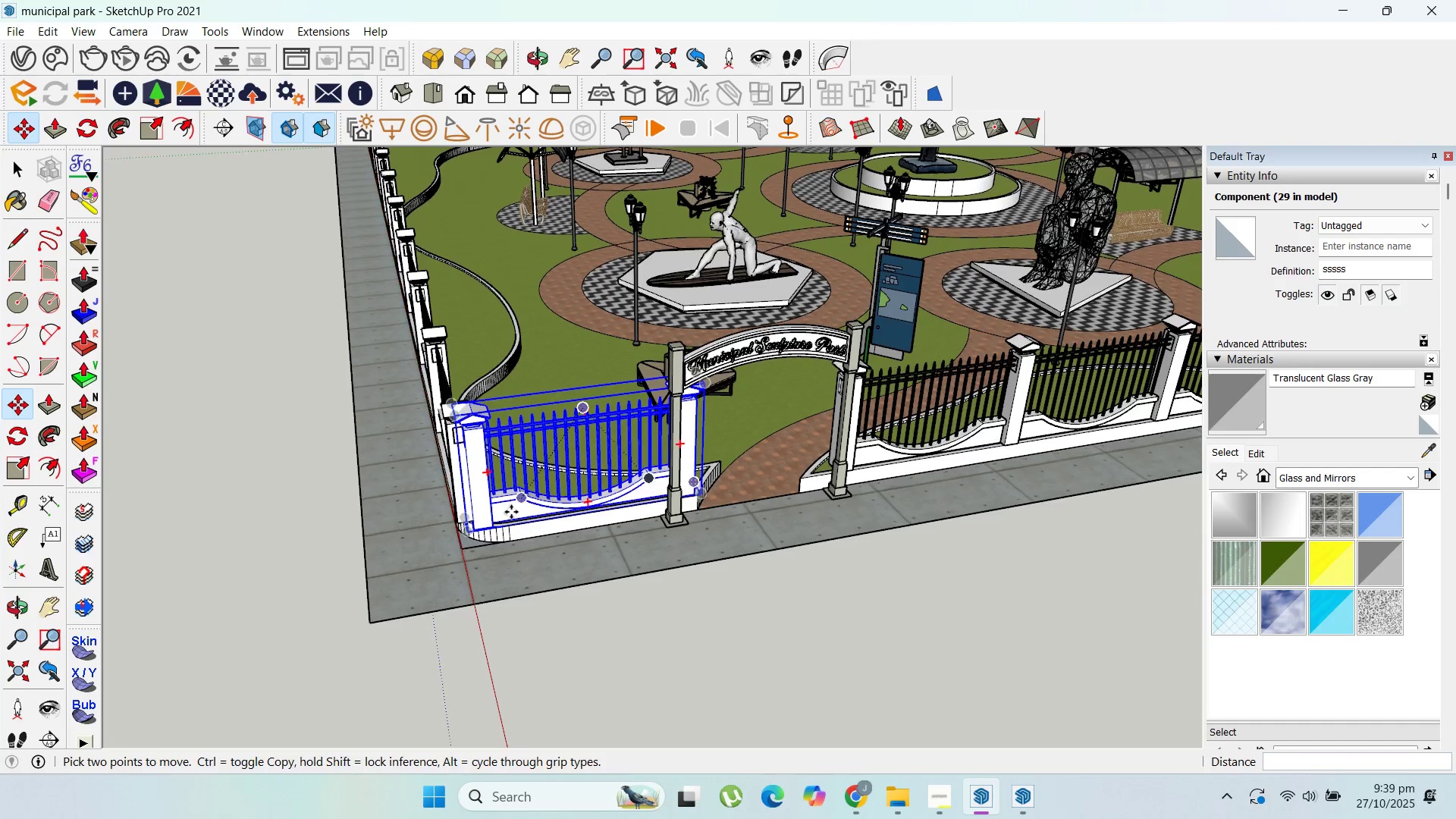 
left_click([529, 511])
 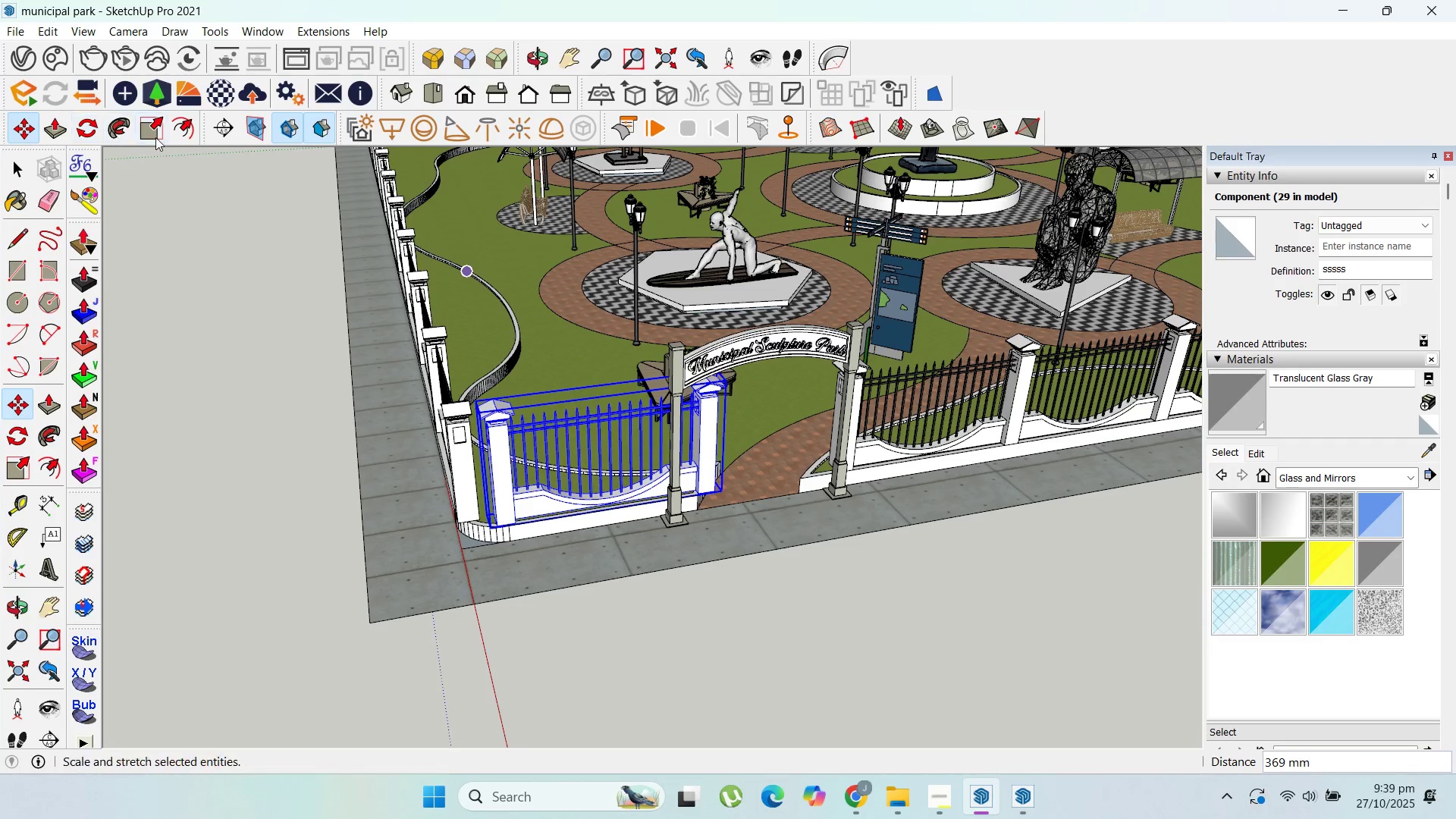 
left_click([146, 130])
 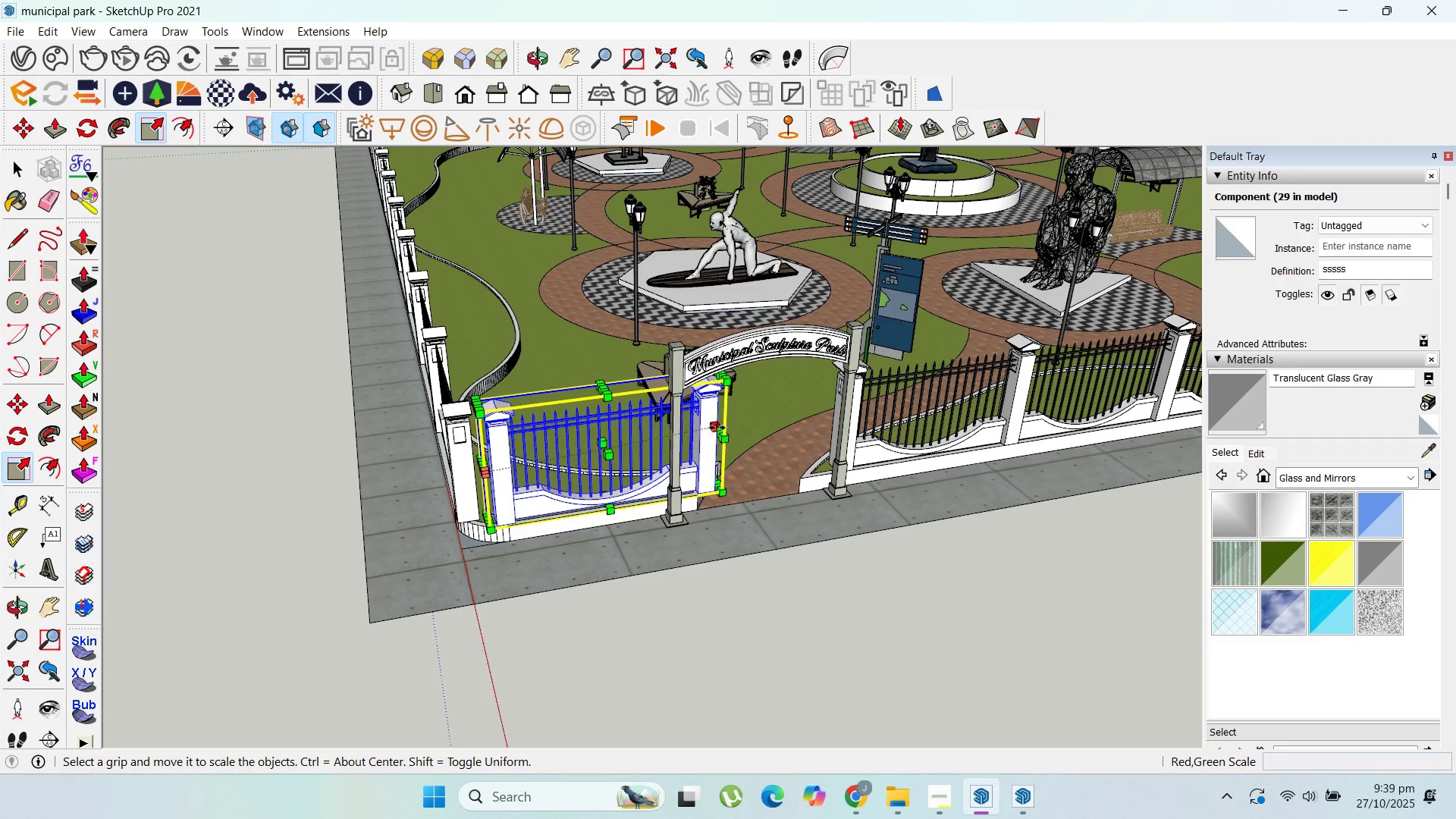 
left_click_drag(start_coordinate=[720, 428], to_coordinate=[693, 426])
 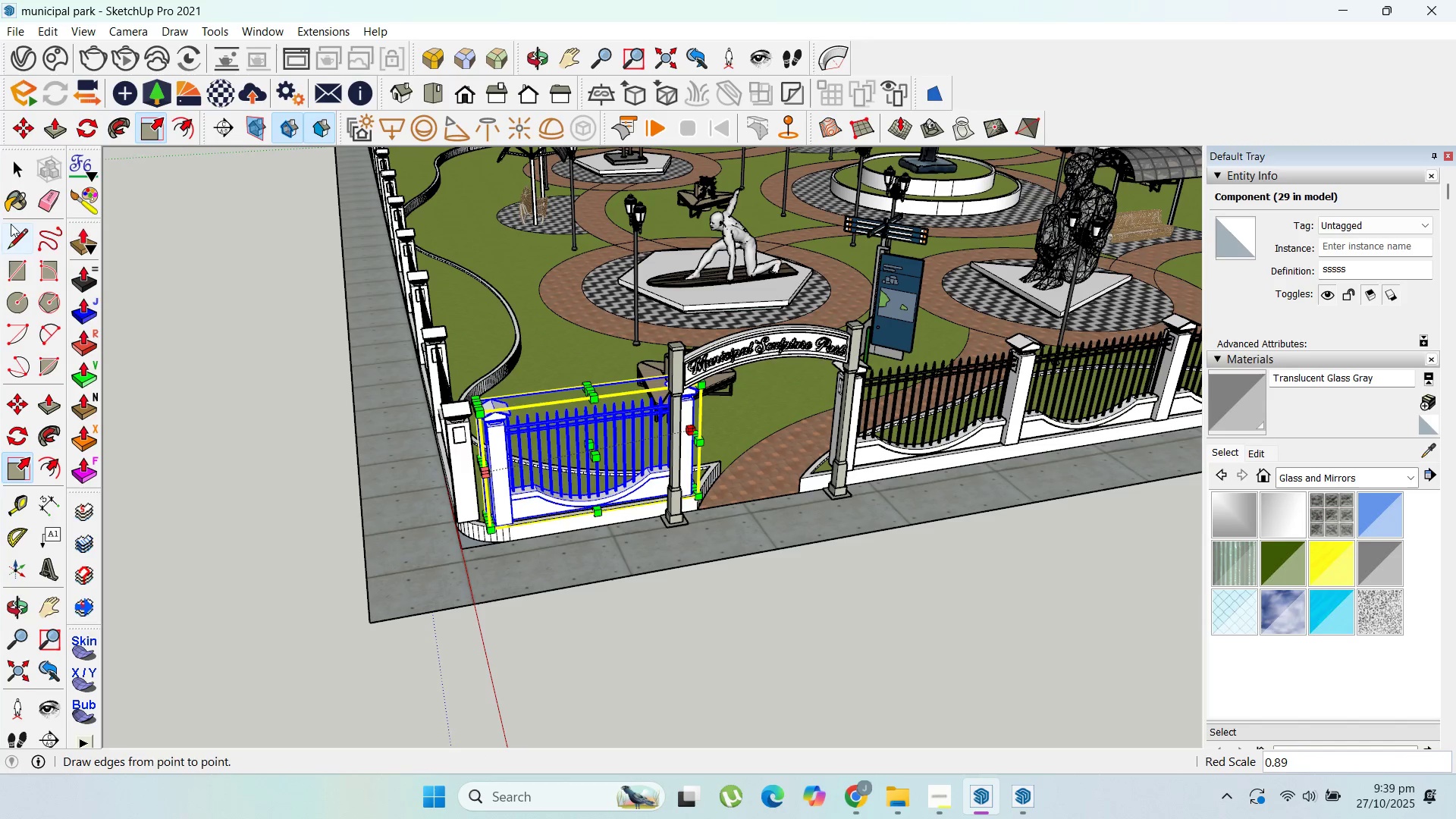 
left_click([21, 163])
 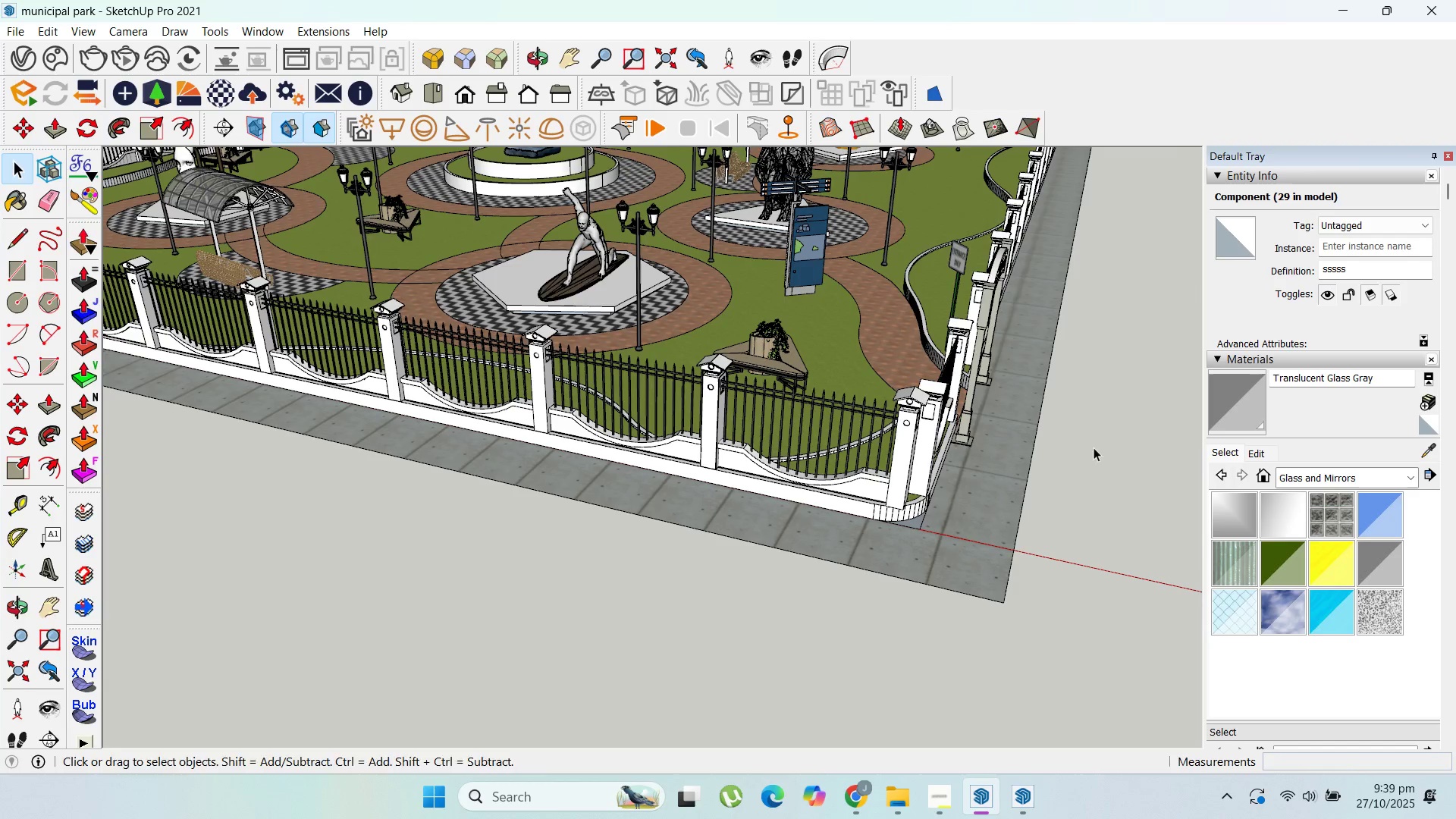 
scroll: coordinate [427, 488], scroll_direction: down, amount: 33.0
 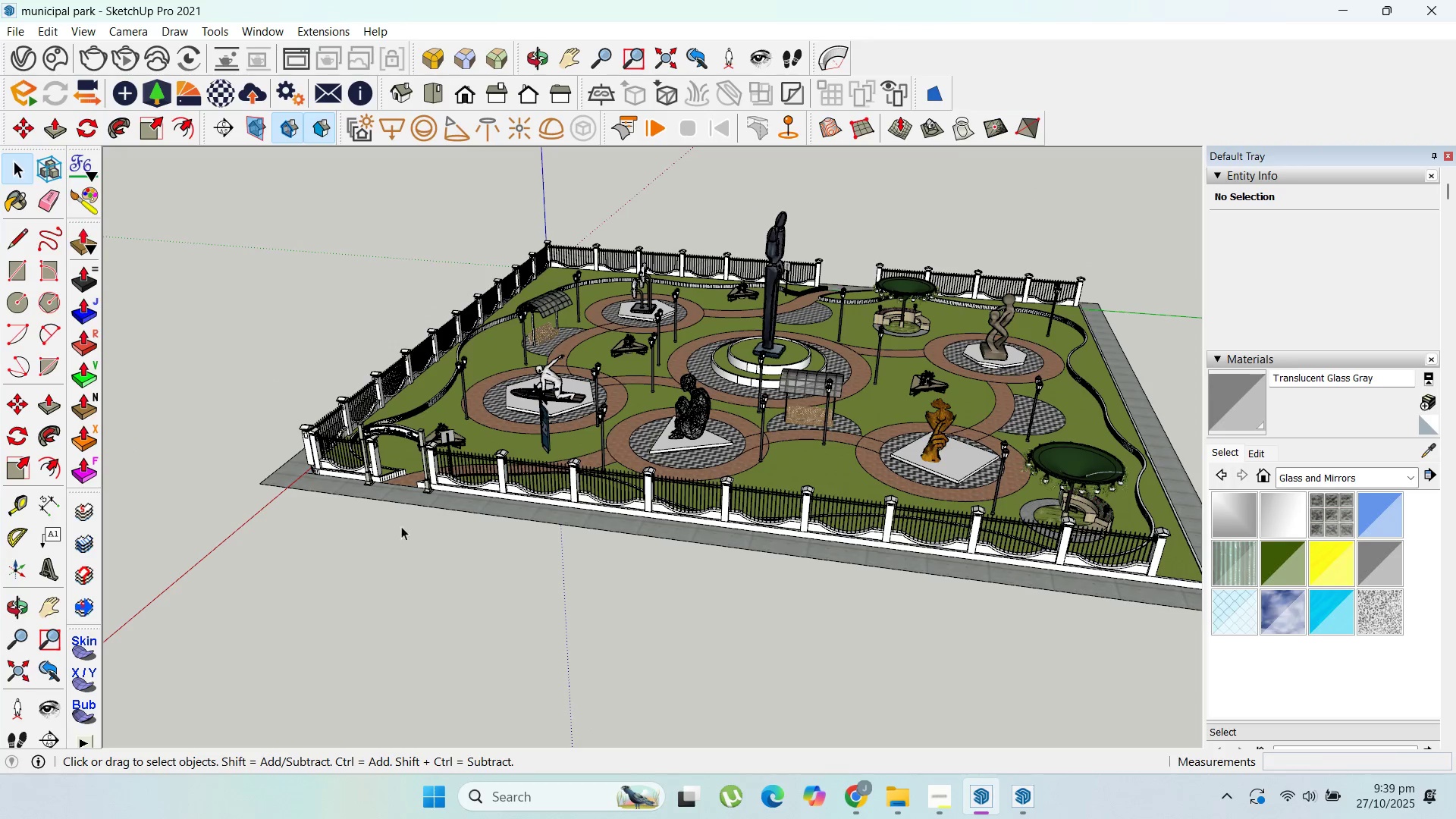 
scroll: coordinate [997, 579], scroll_direction: up, amount: 16.0
 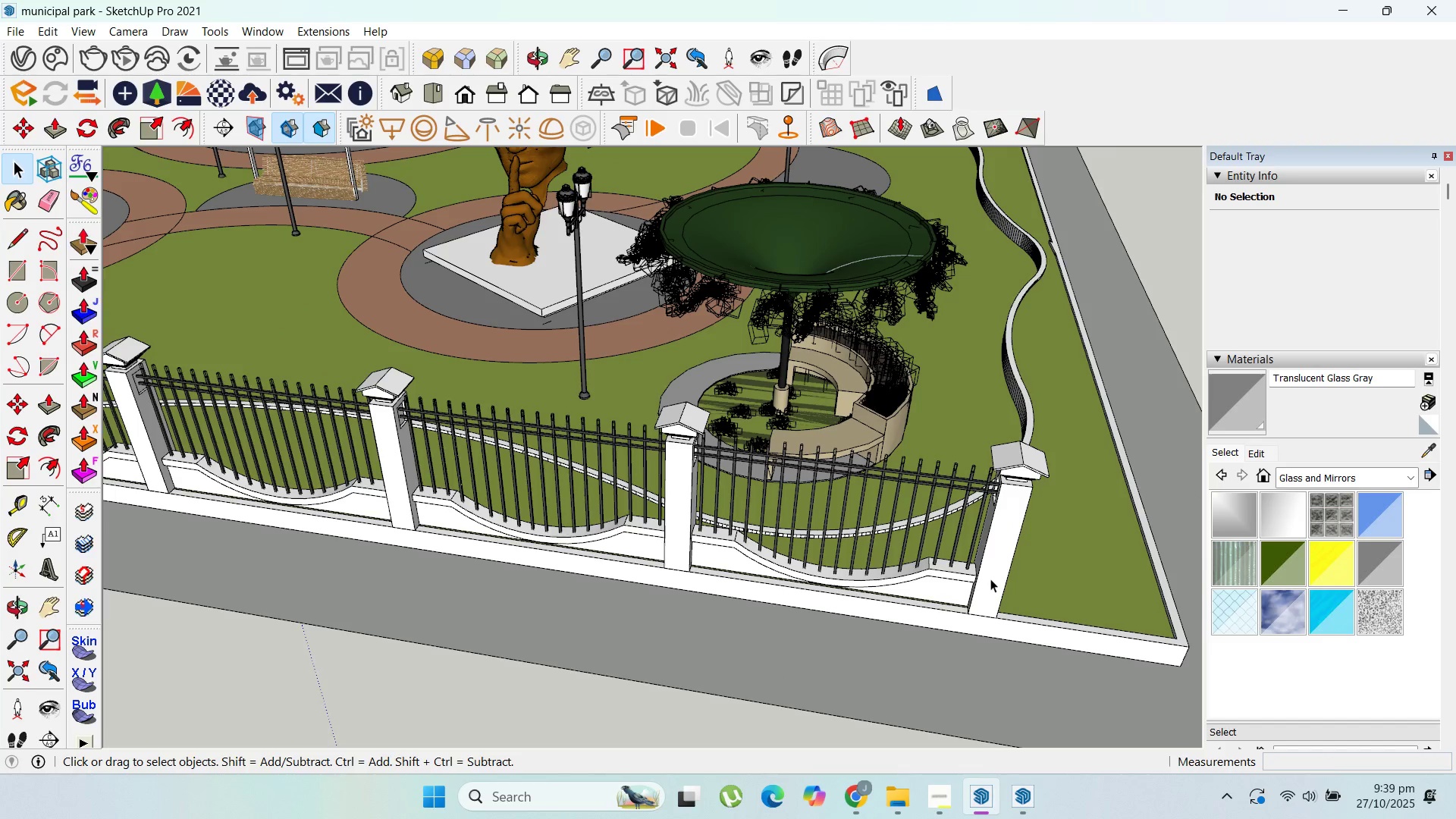 
left_click([990, 578])
 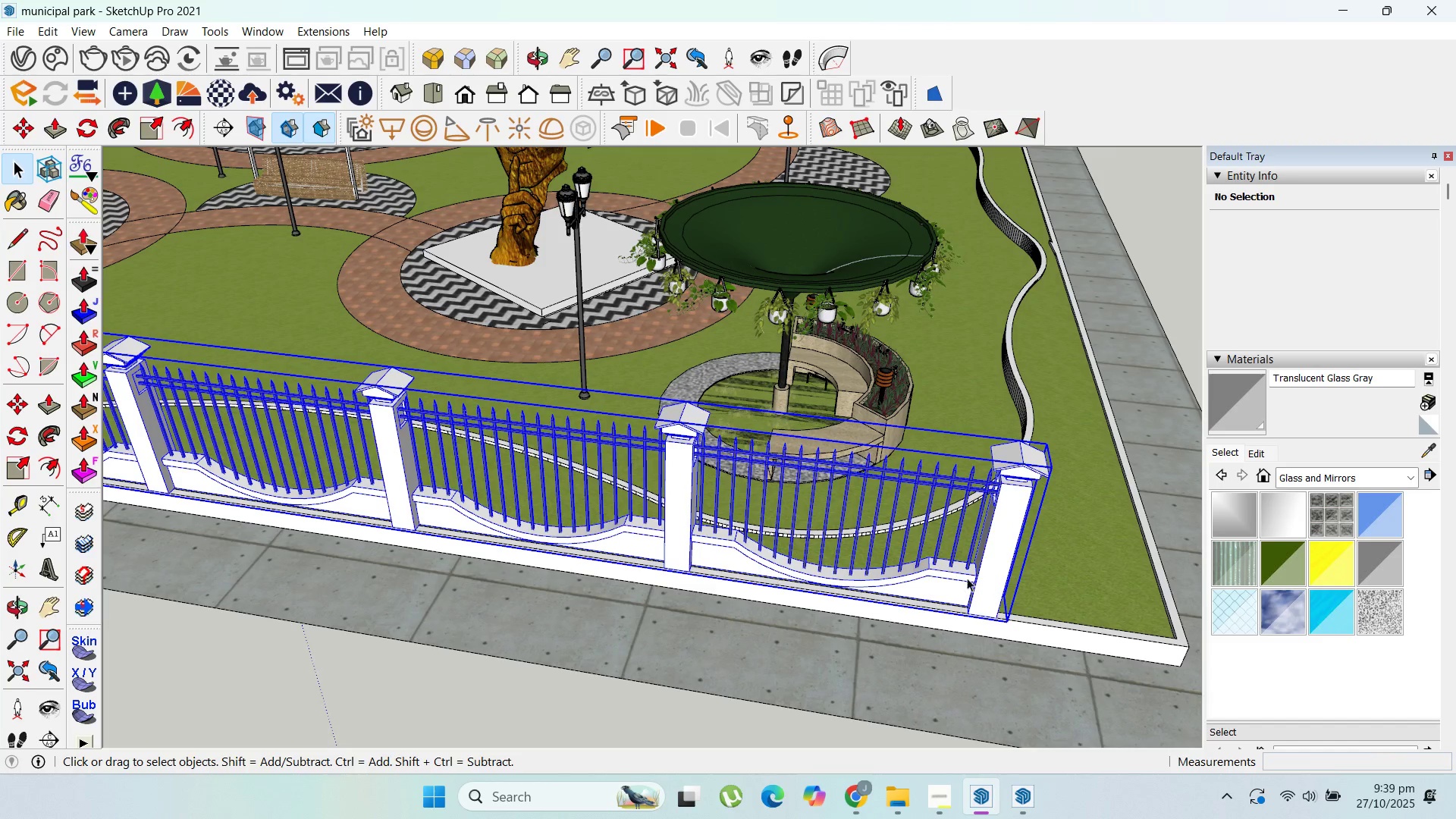 
scroll: coordinate [761, 555], scroll_direction: down, amount: 11.0
 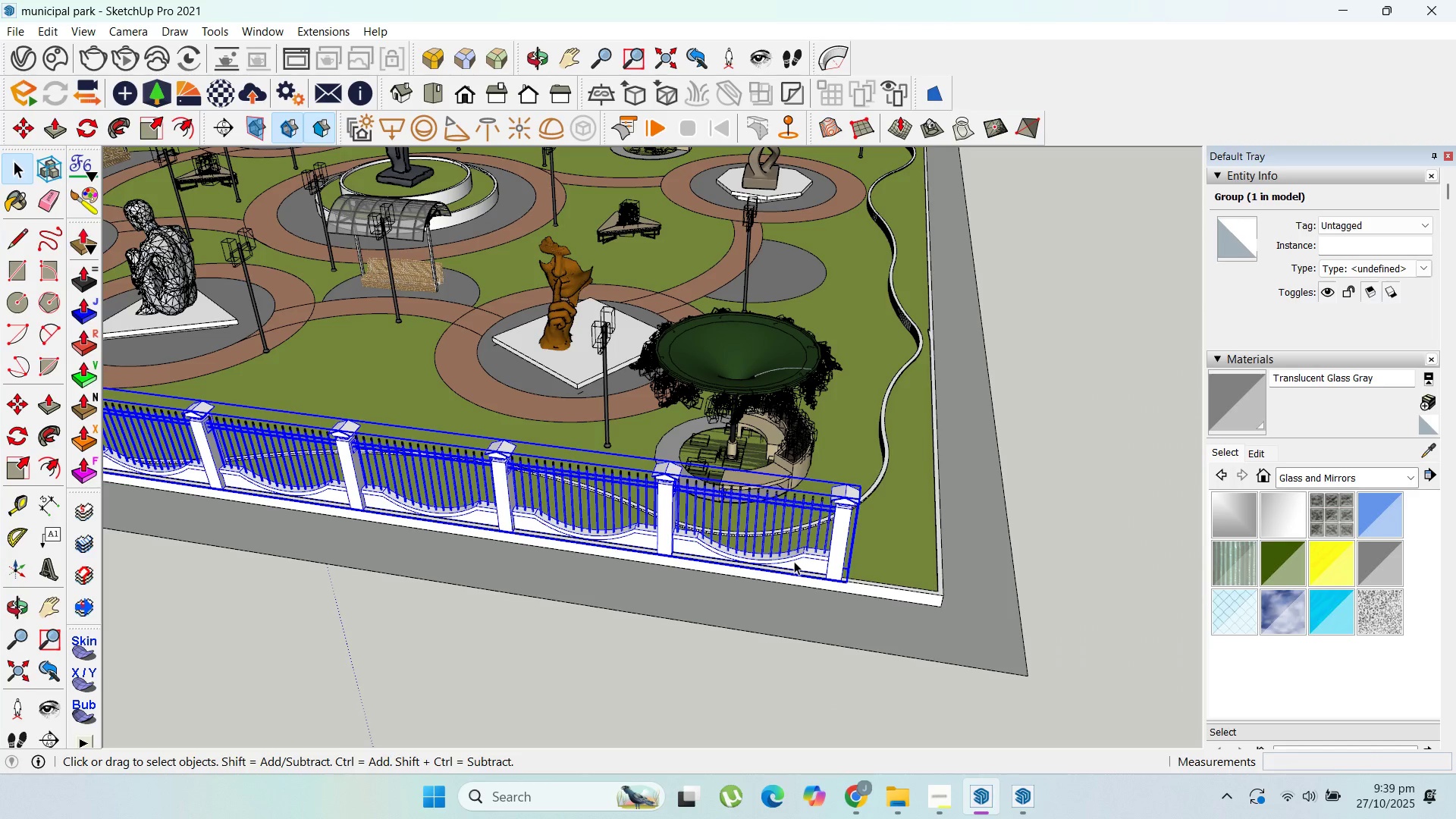 
scroll: coordinate [801, 563], scroll_direction: up, amount: 2.0
 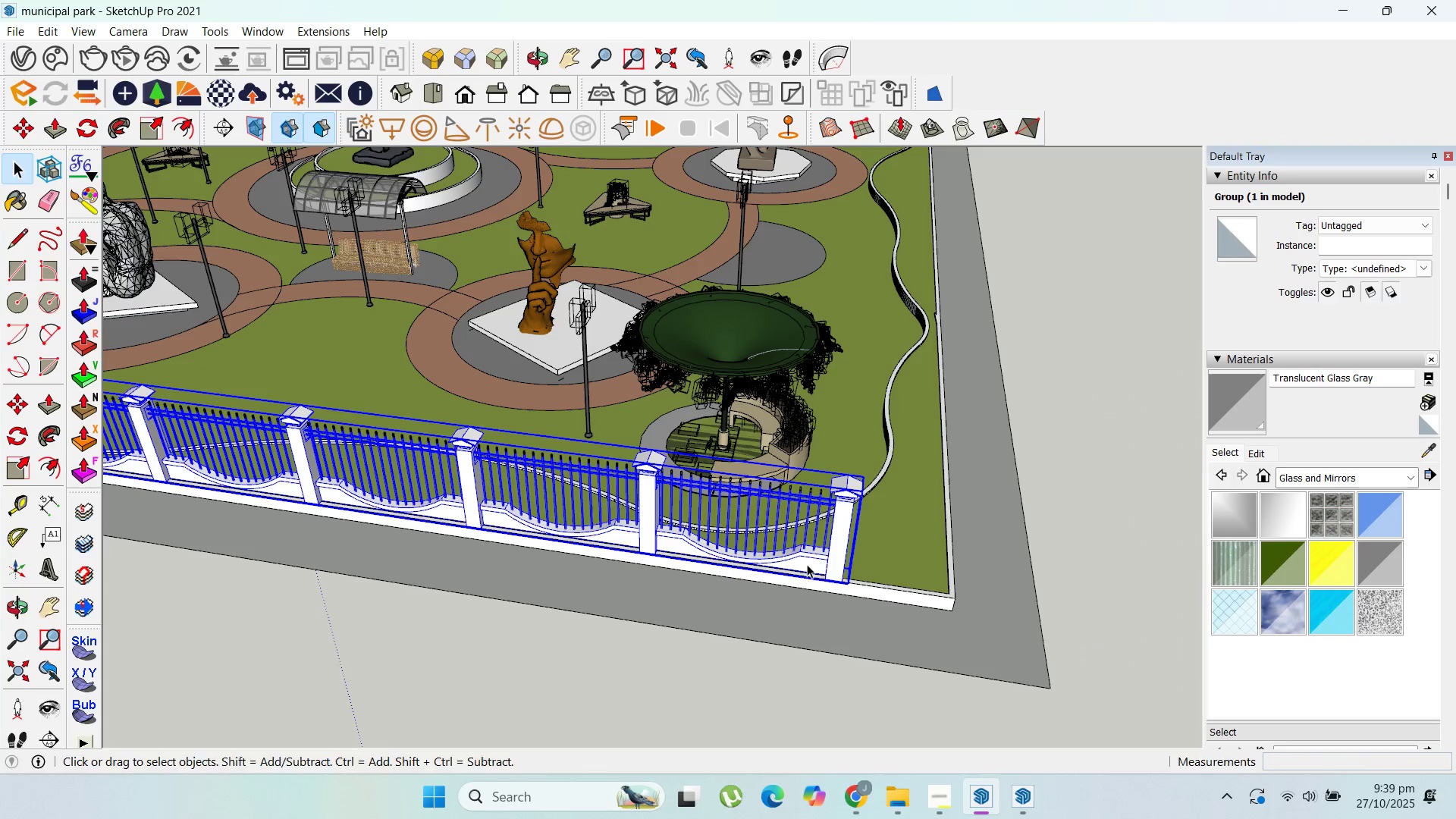 
key(M)
 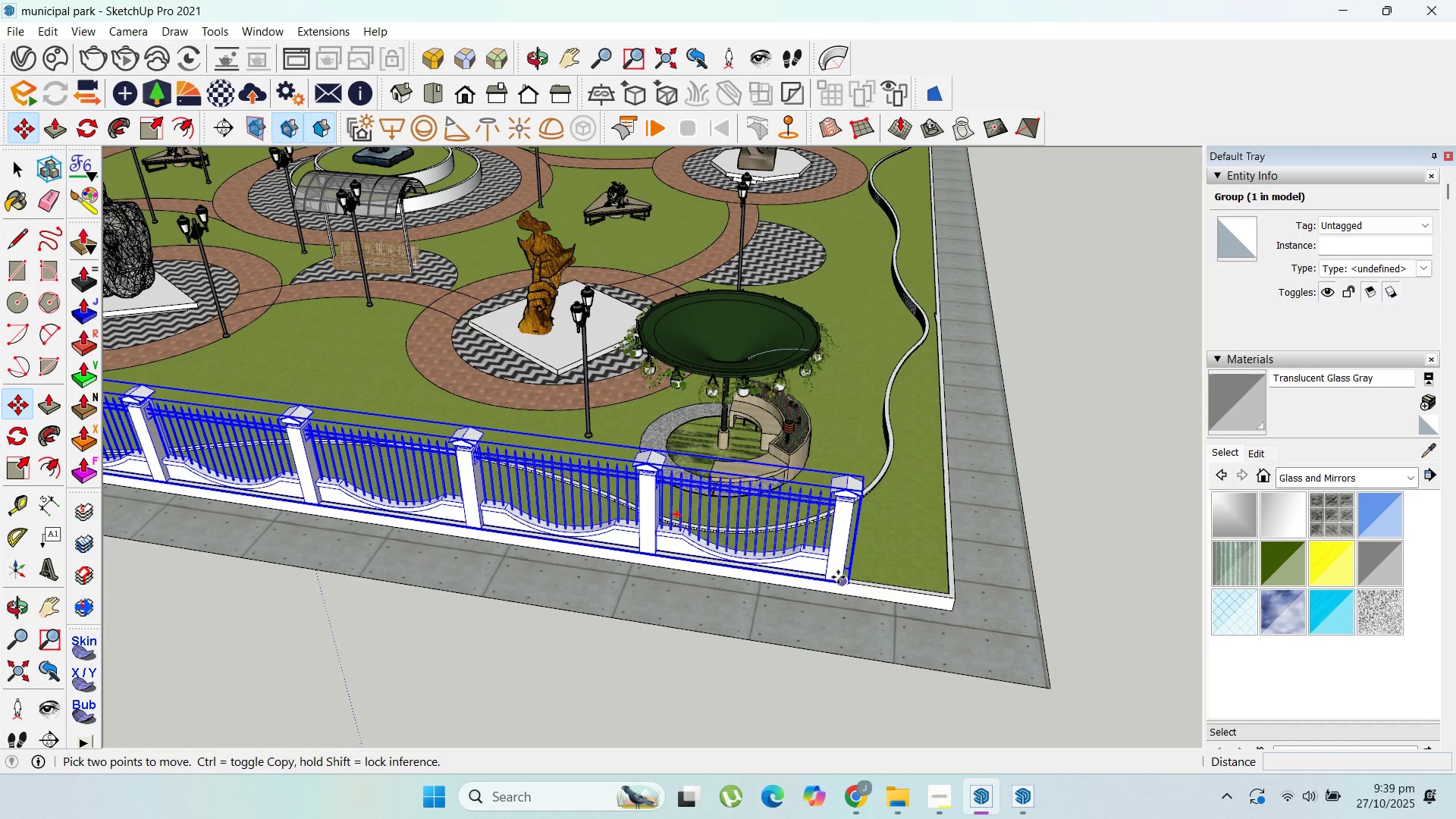 
key(Control+ControlLeft)
 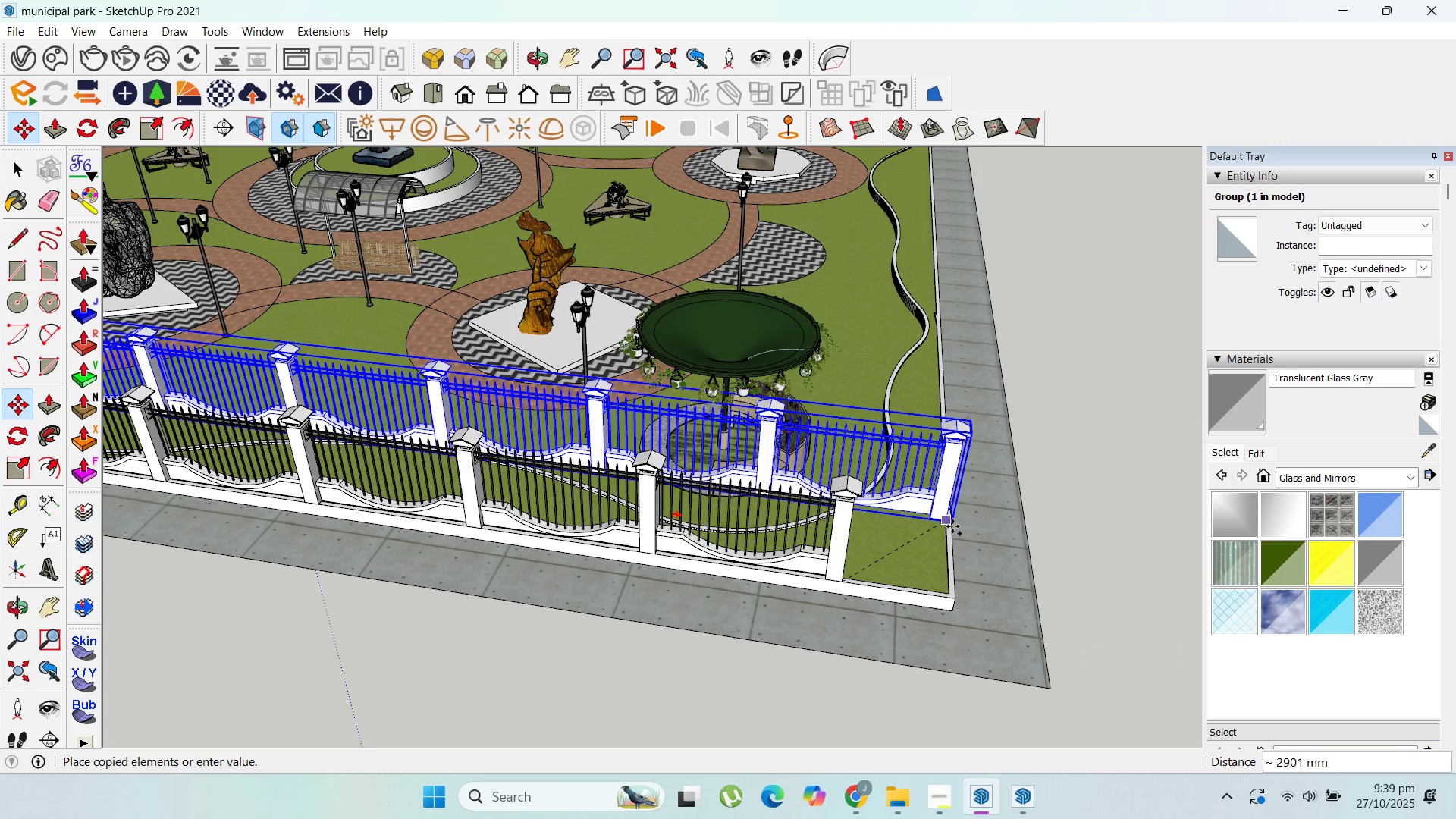 
left_click([955, 528])
 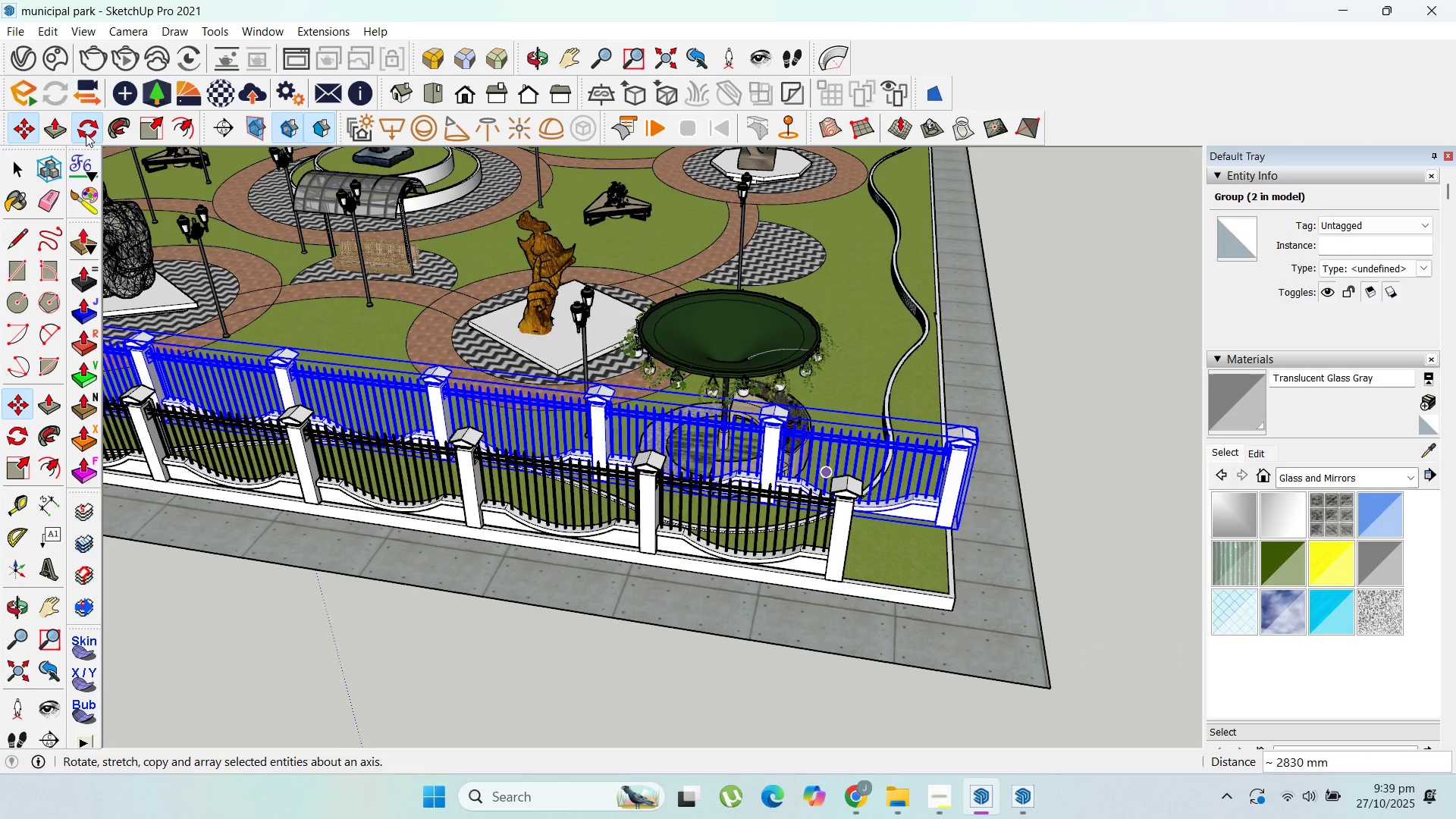 
scroll: coordinate [342, 529], scroll_direction: up, amount: 34.0
 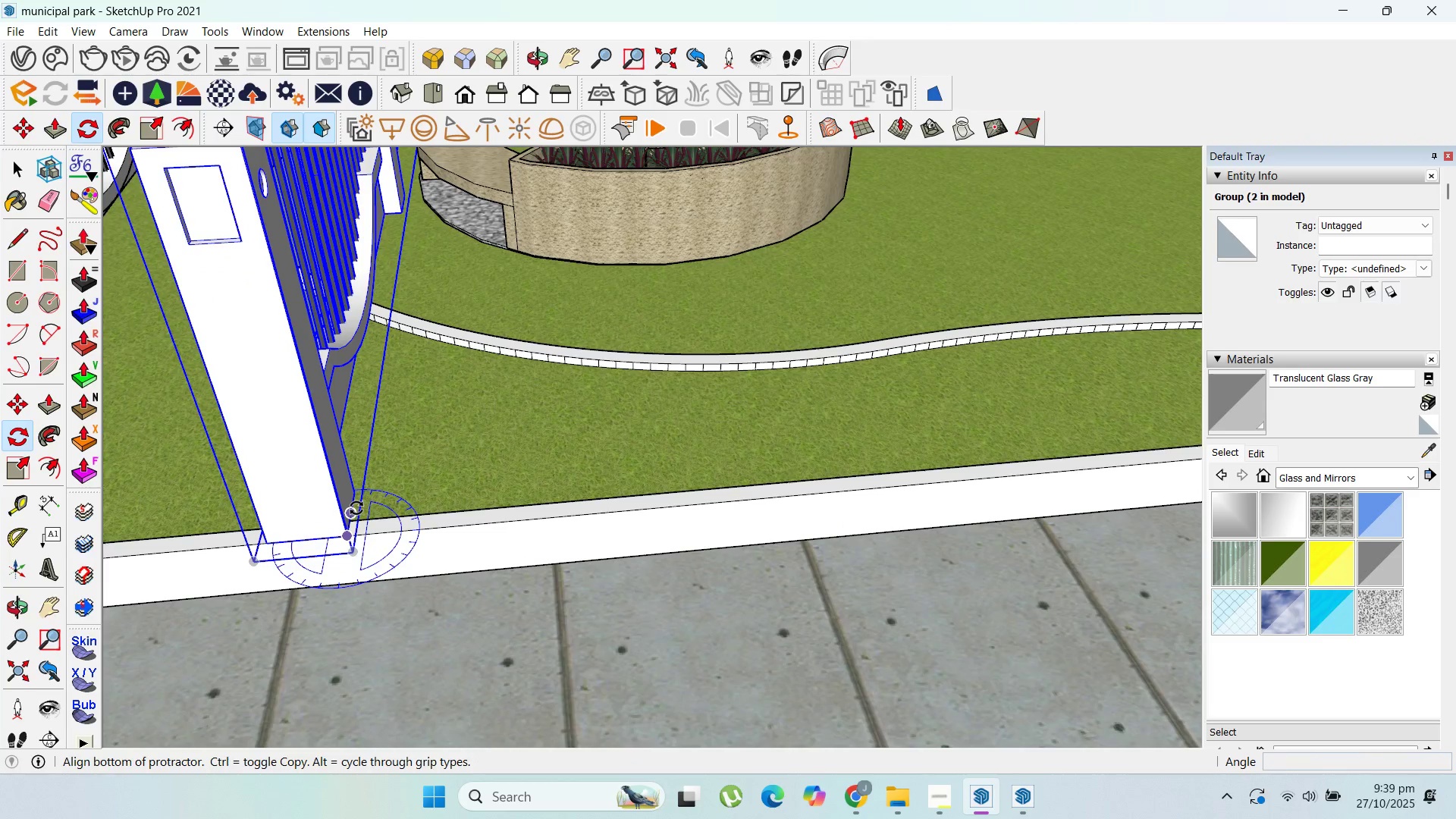 
left_click([356, 508])
 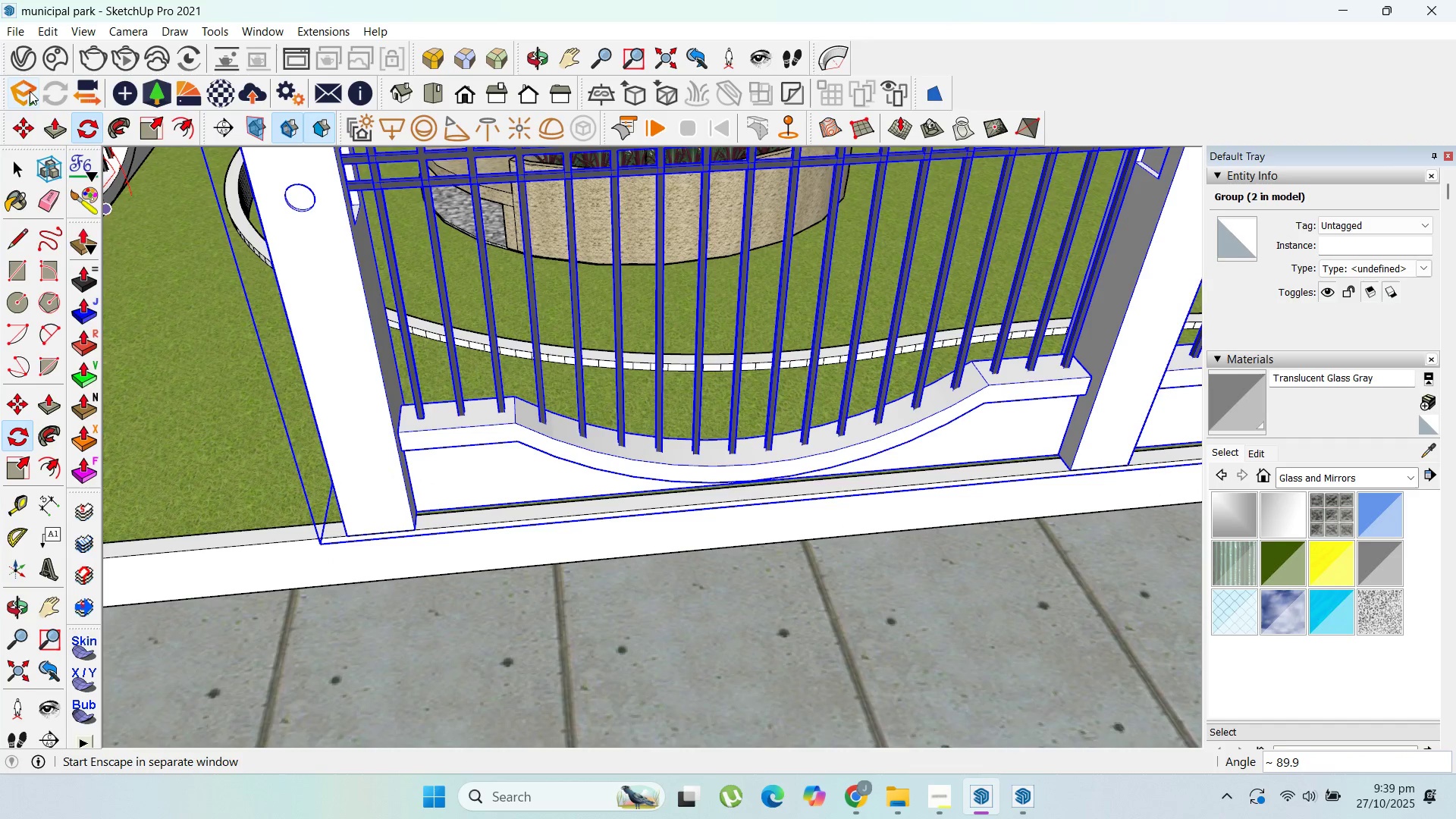 
left_click([20, 127])
 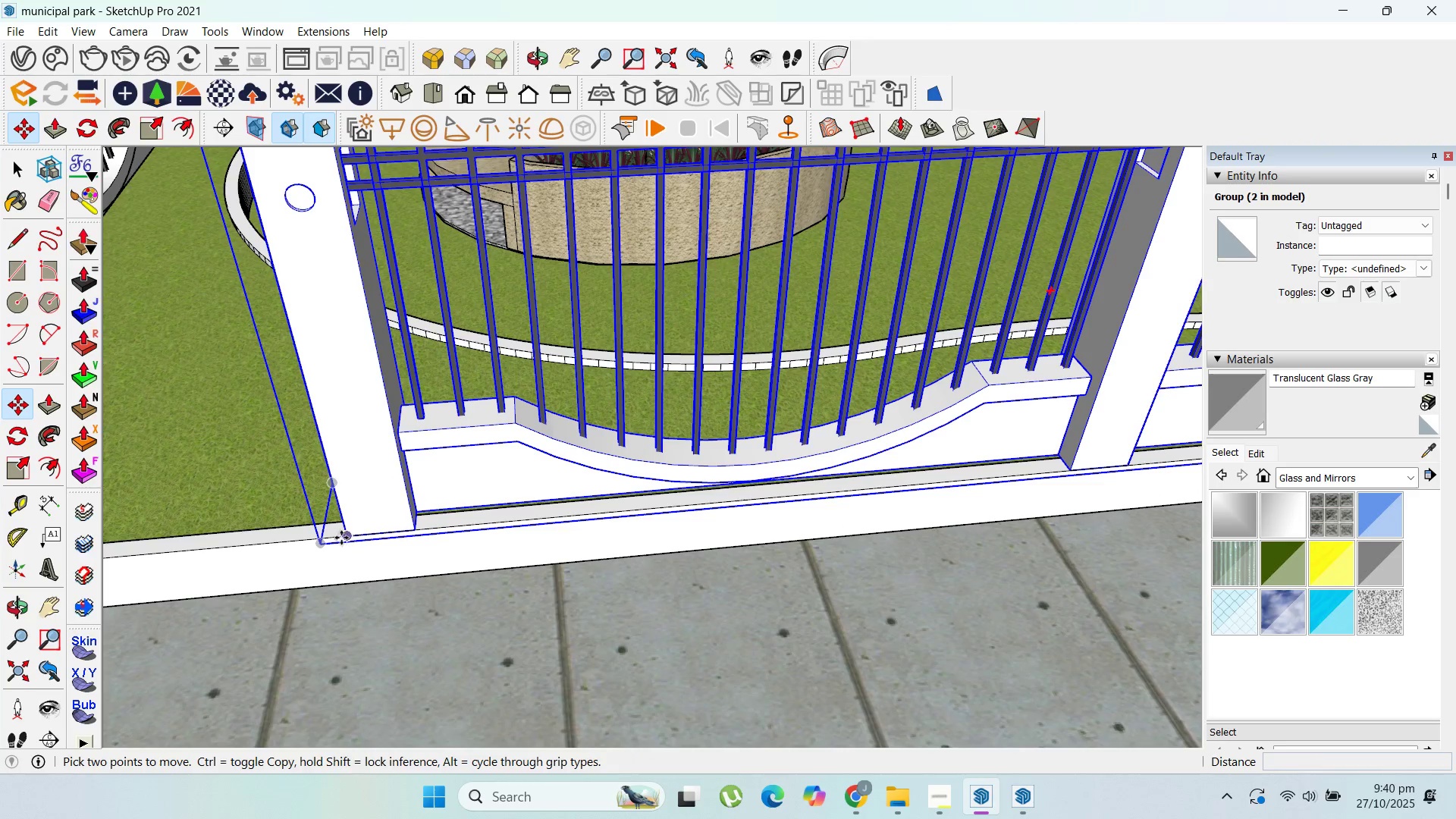 
left_click([340, 536])
 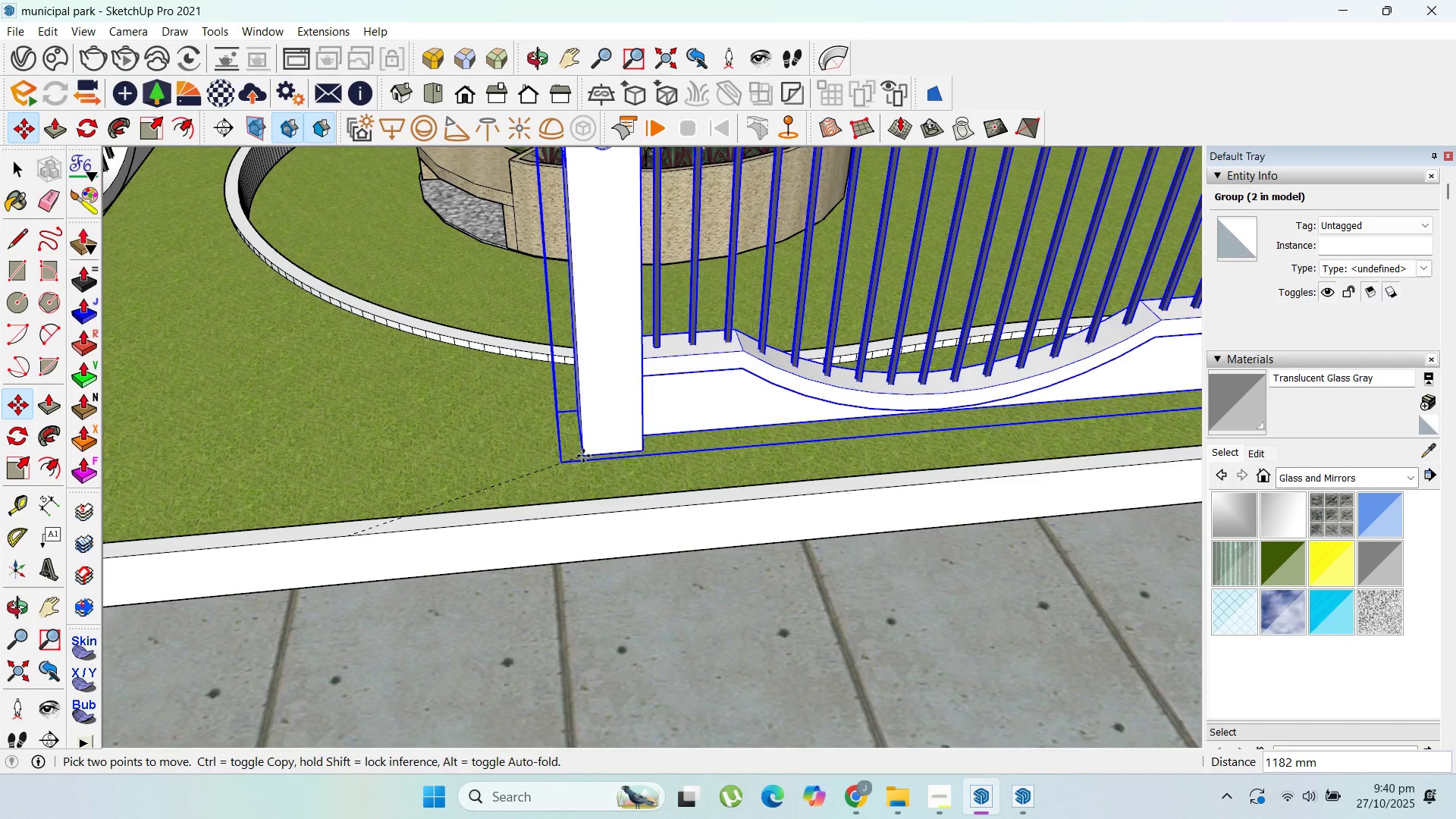 
wait(10.4)
 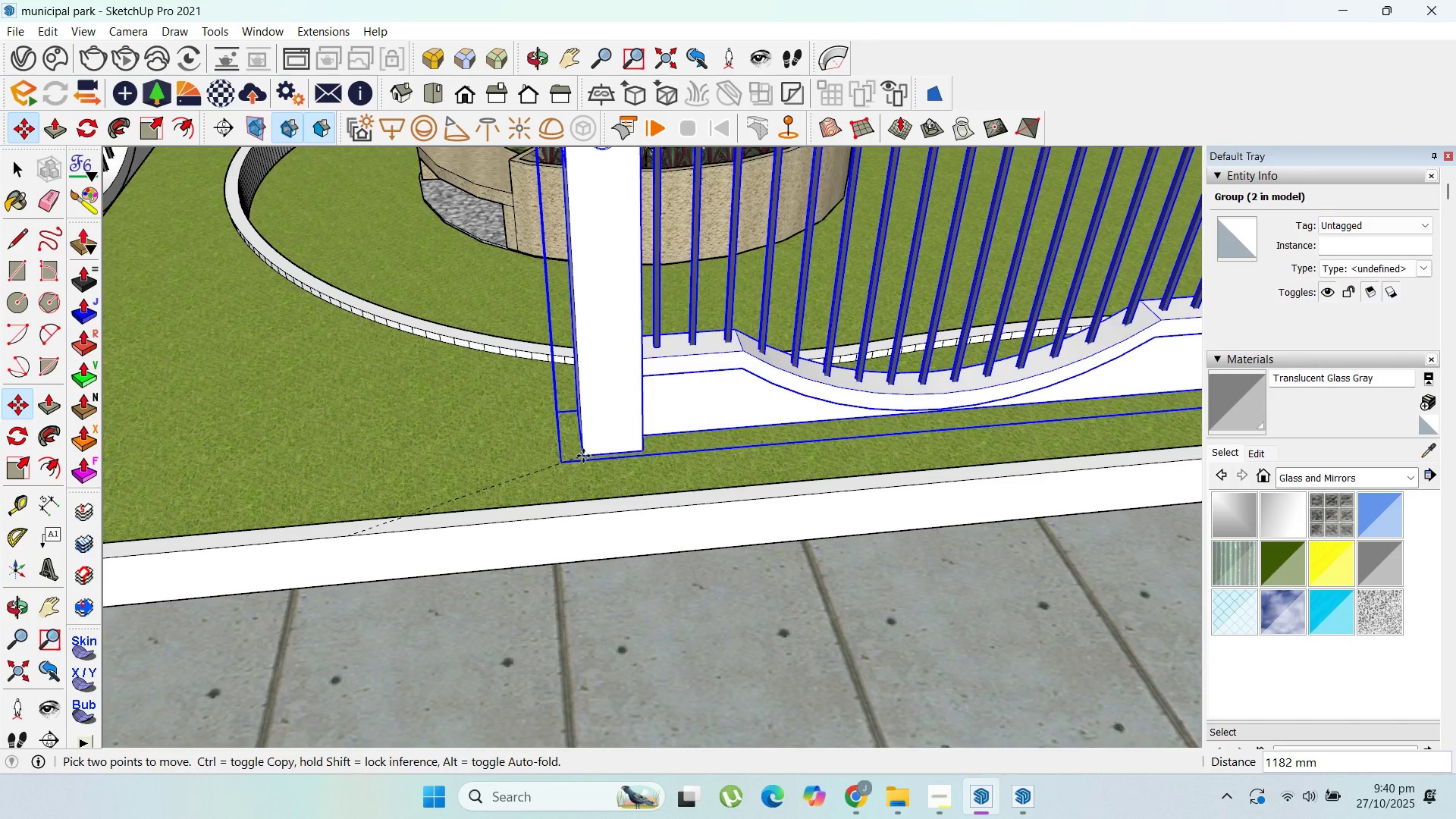 
scroll: coordinate [698, 368], scroll_direction: down, amount: 8.0
 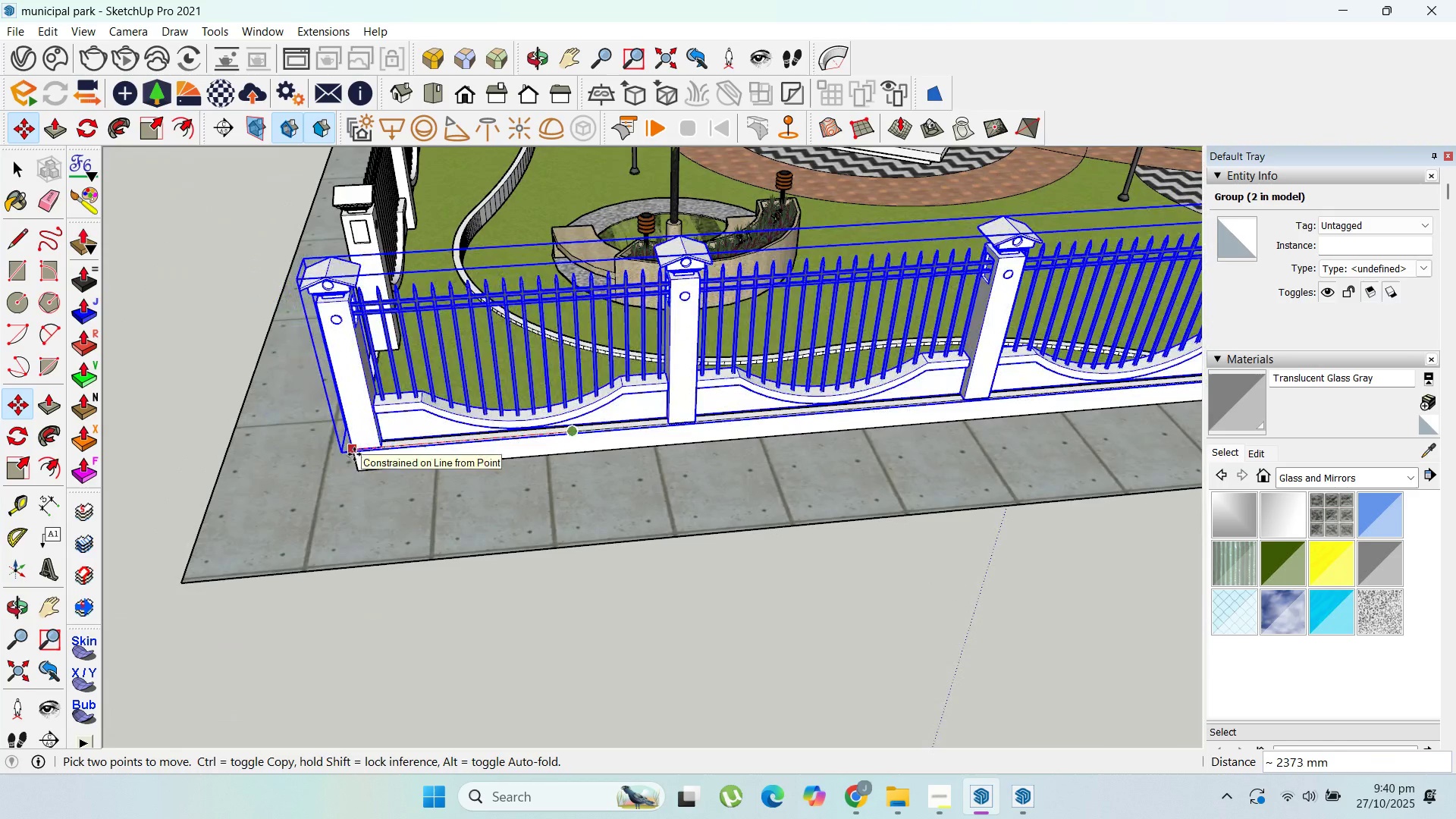 
left_click([355, 454])
 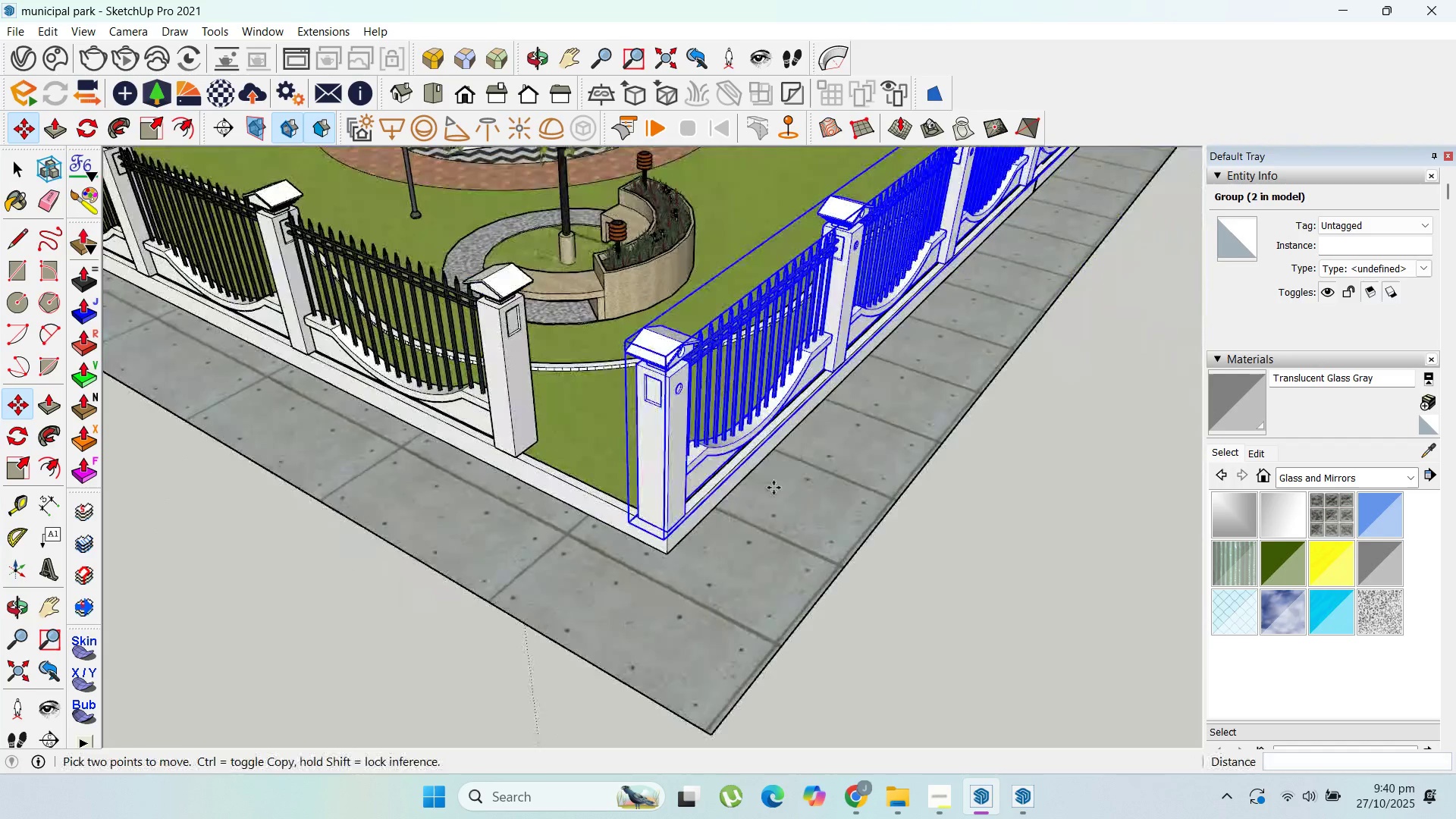 
scroll: coordinate [576, 693], scroll_direction: down, amount: 22.0
 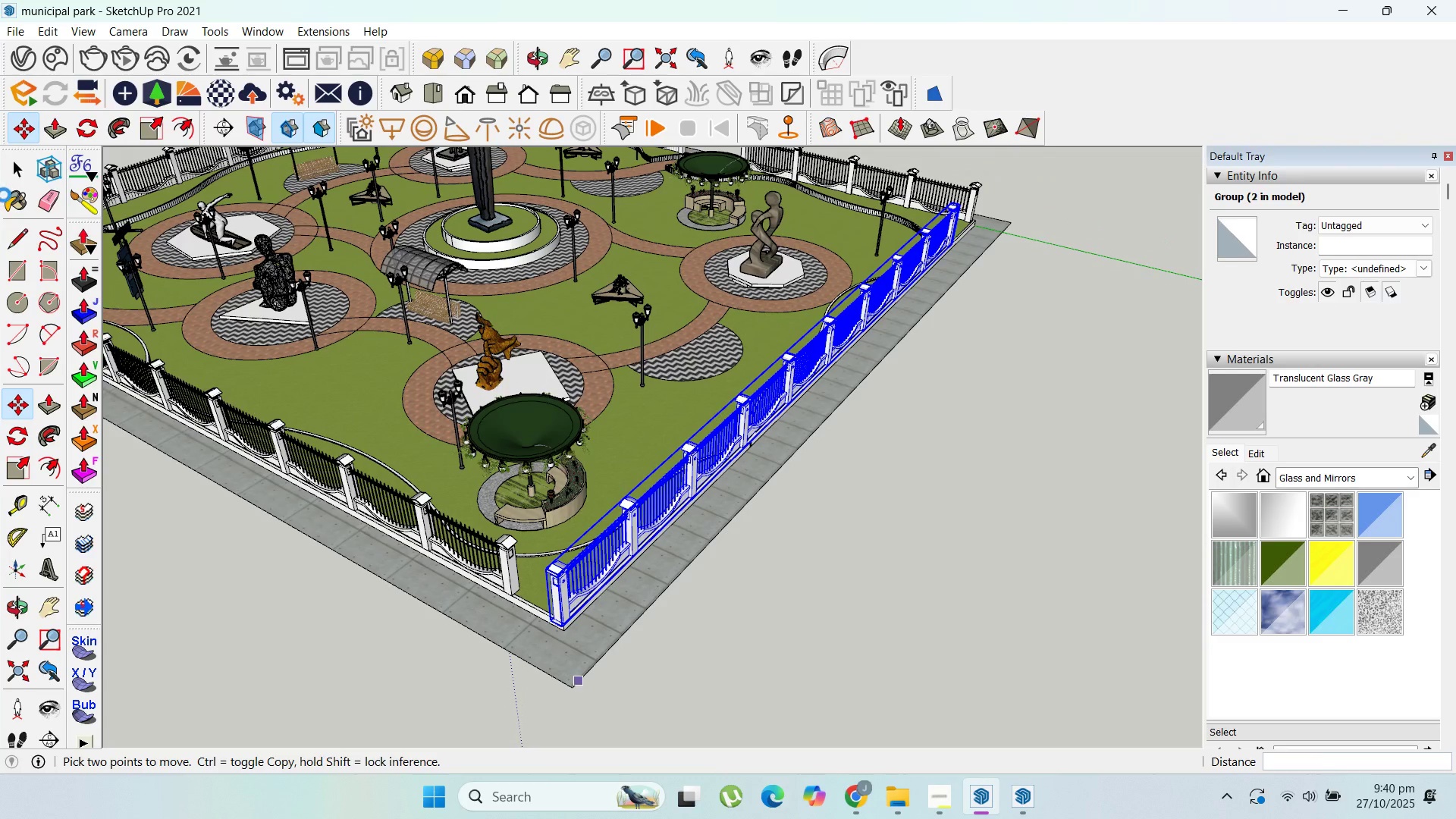 
left_click([14, 178])
 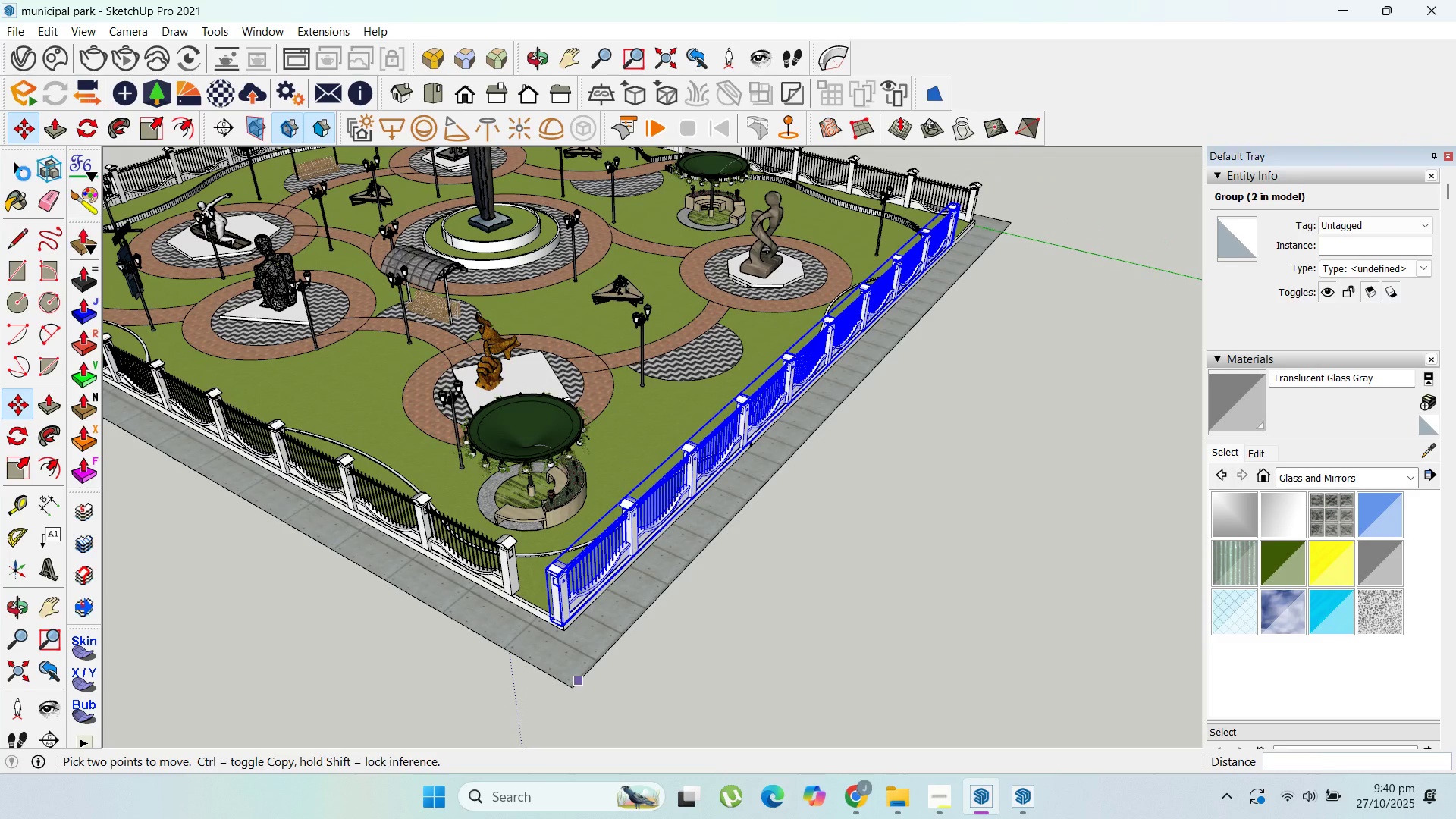 
wait(10.46)
 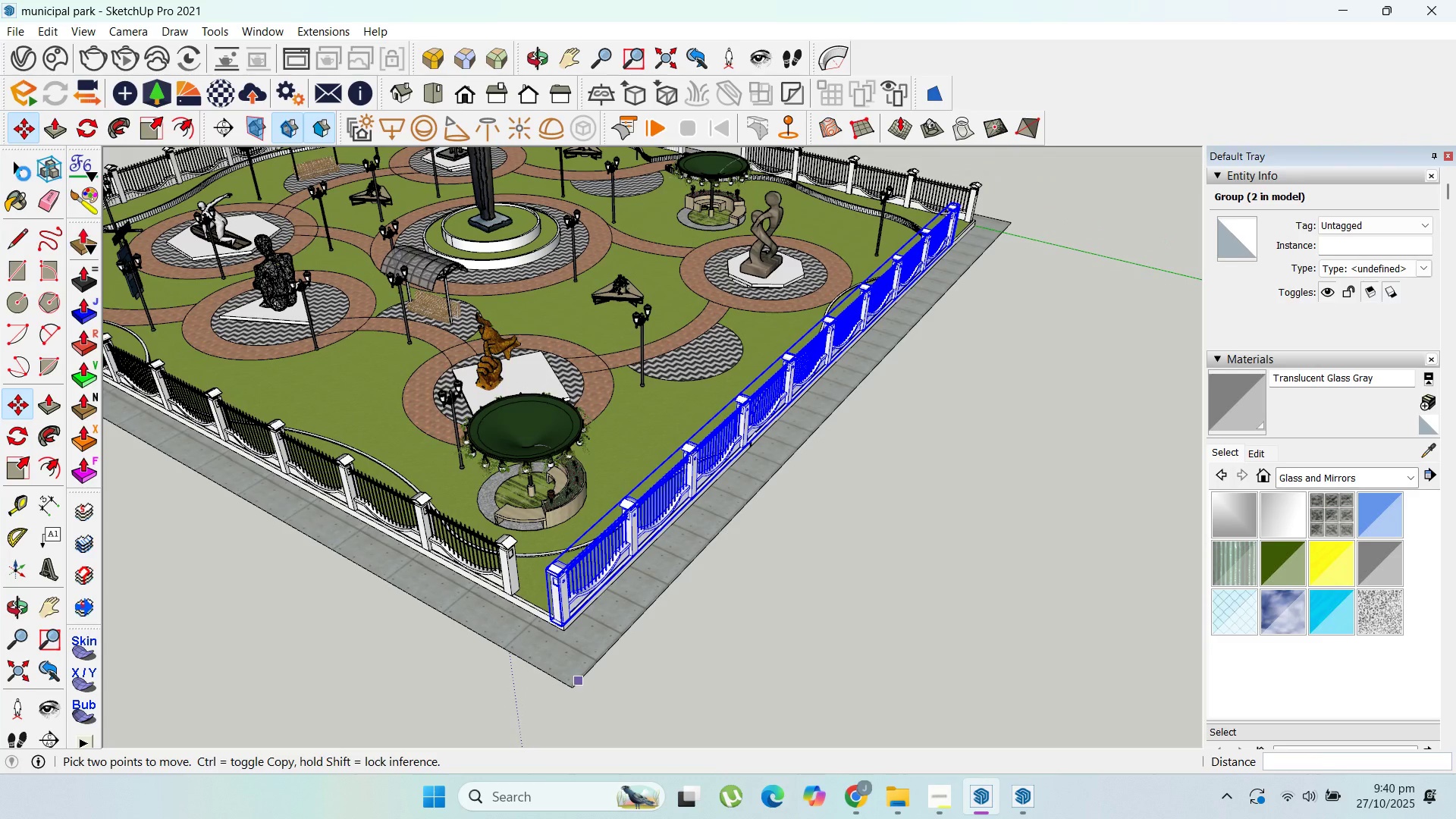 
left_click([17, 177])
 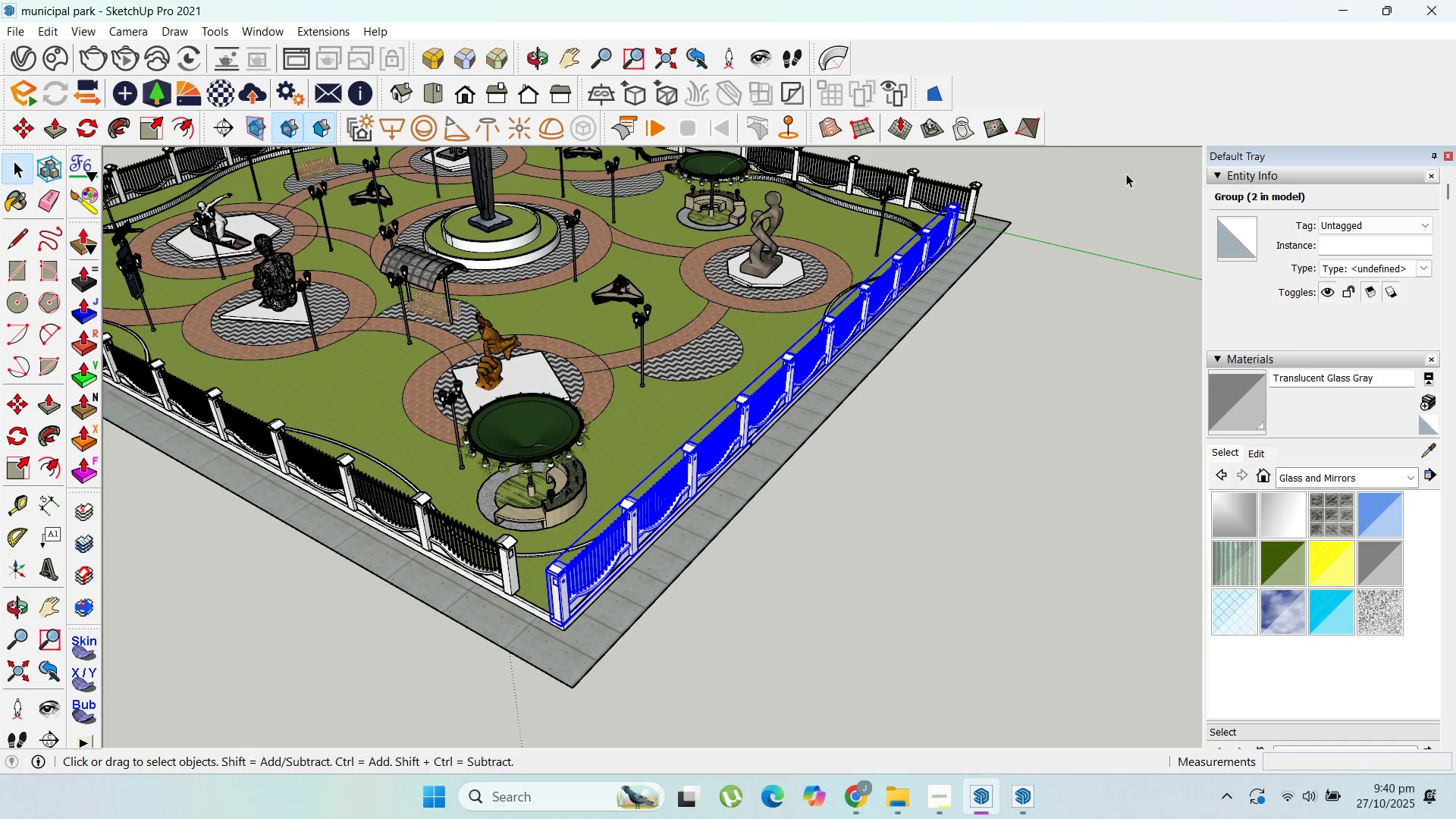 
scroll: coordinate [937, 239], scroll_direction: up, amount: 14.0
 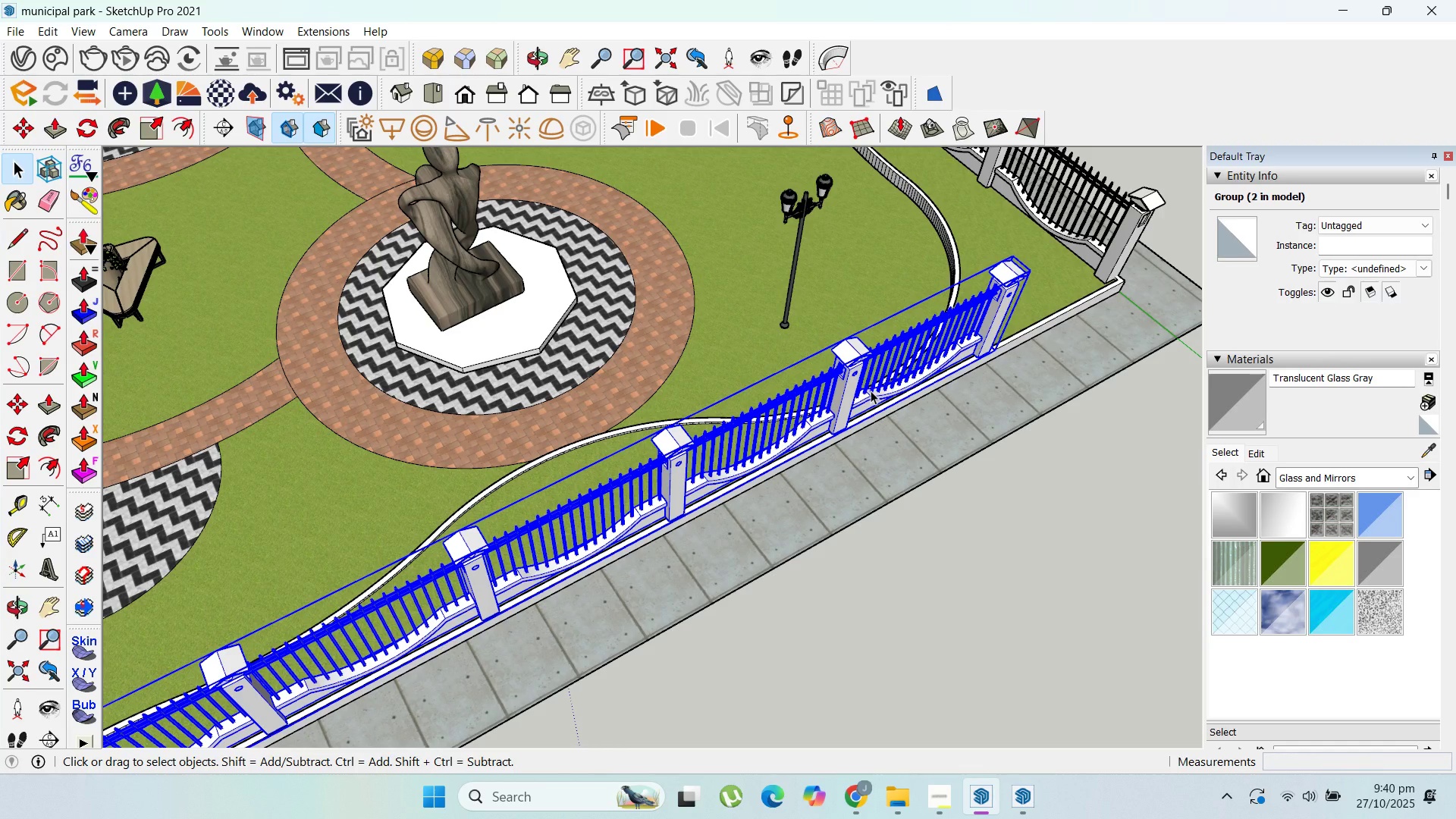 
double_click([871, 391])
 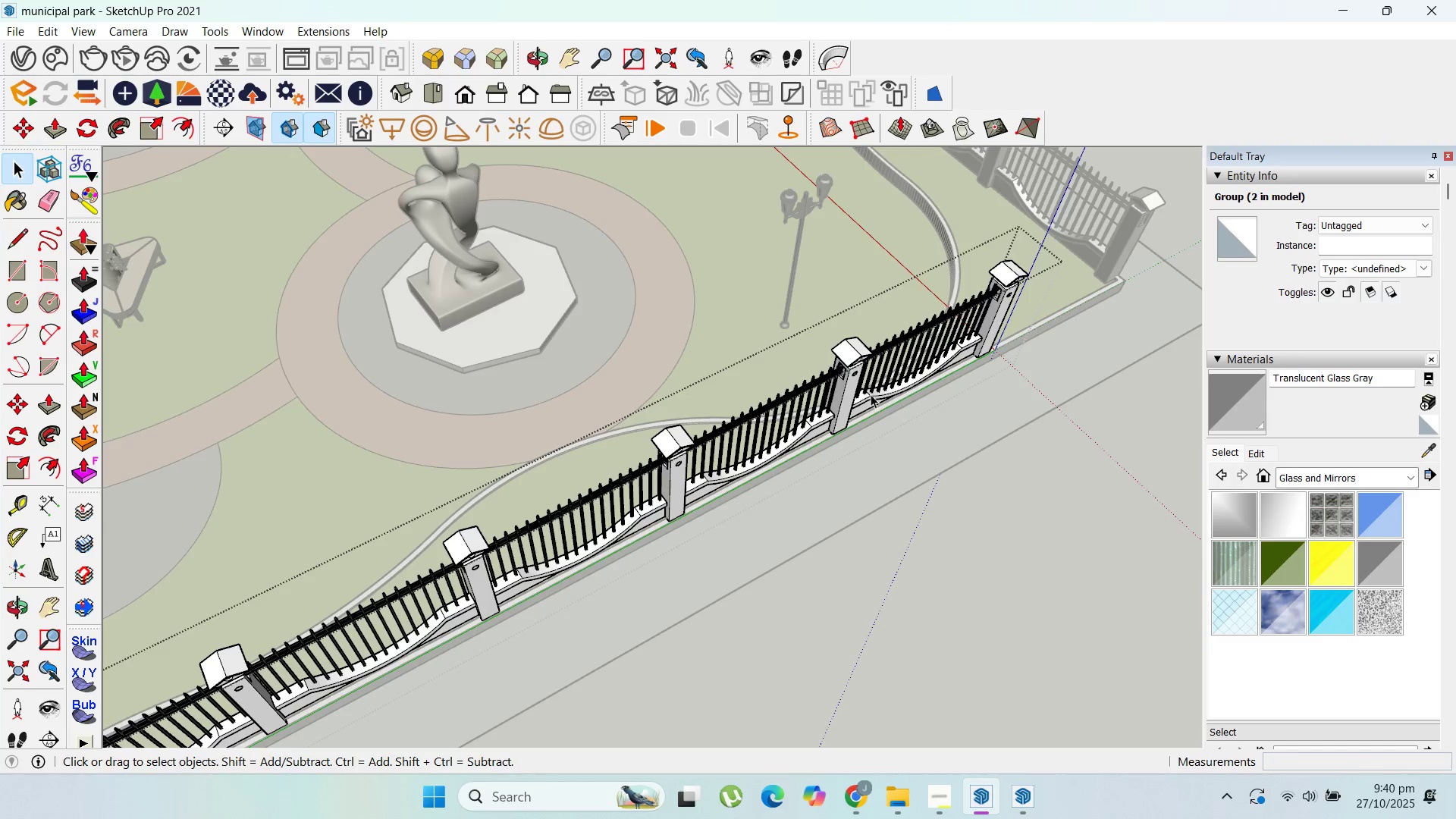 
triple_click([871, 394])
 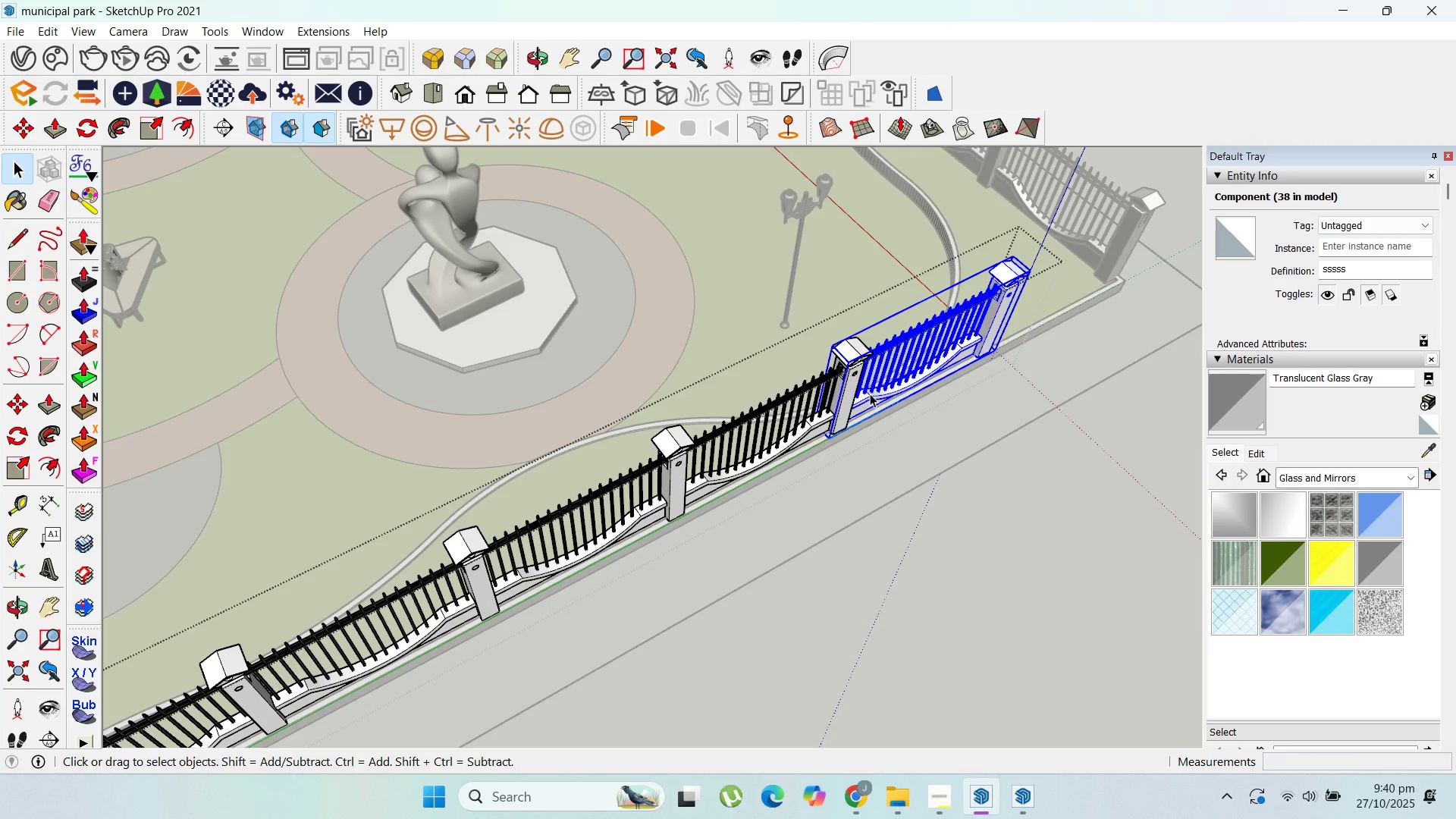 
scroll: coordinate [841, 409], scroll_direction: up, amount: 10.0
 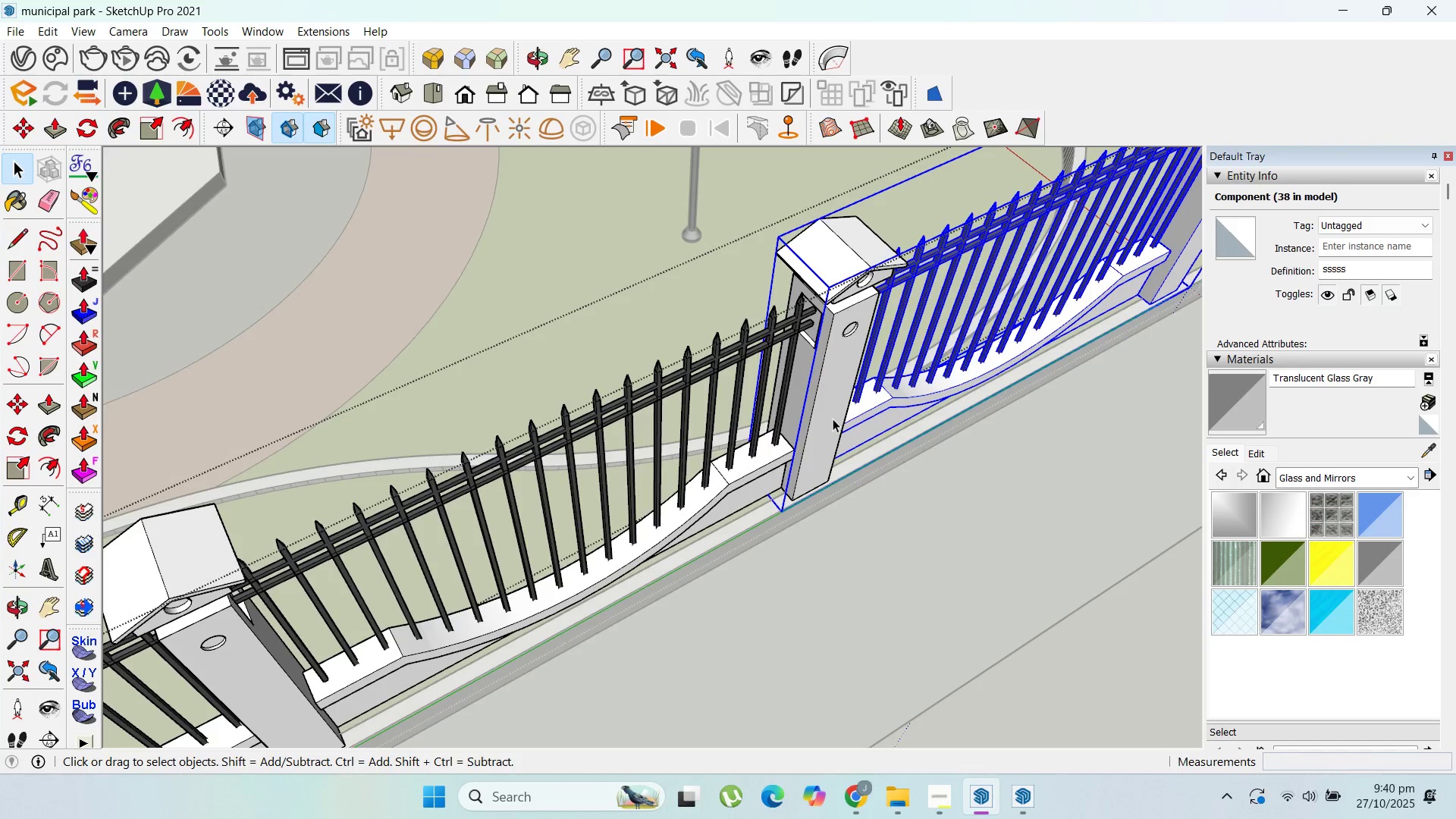 
key(M)
 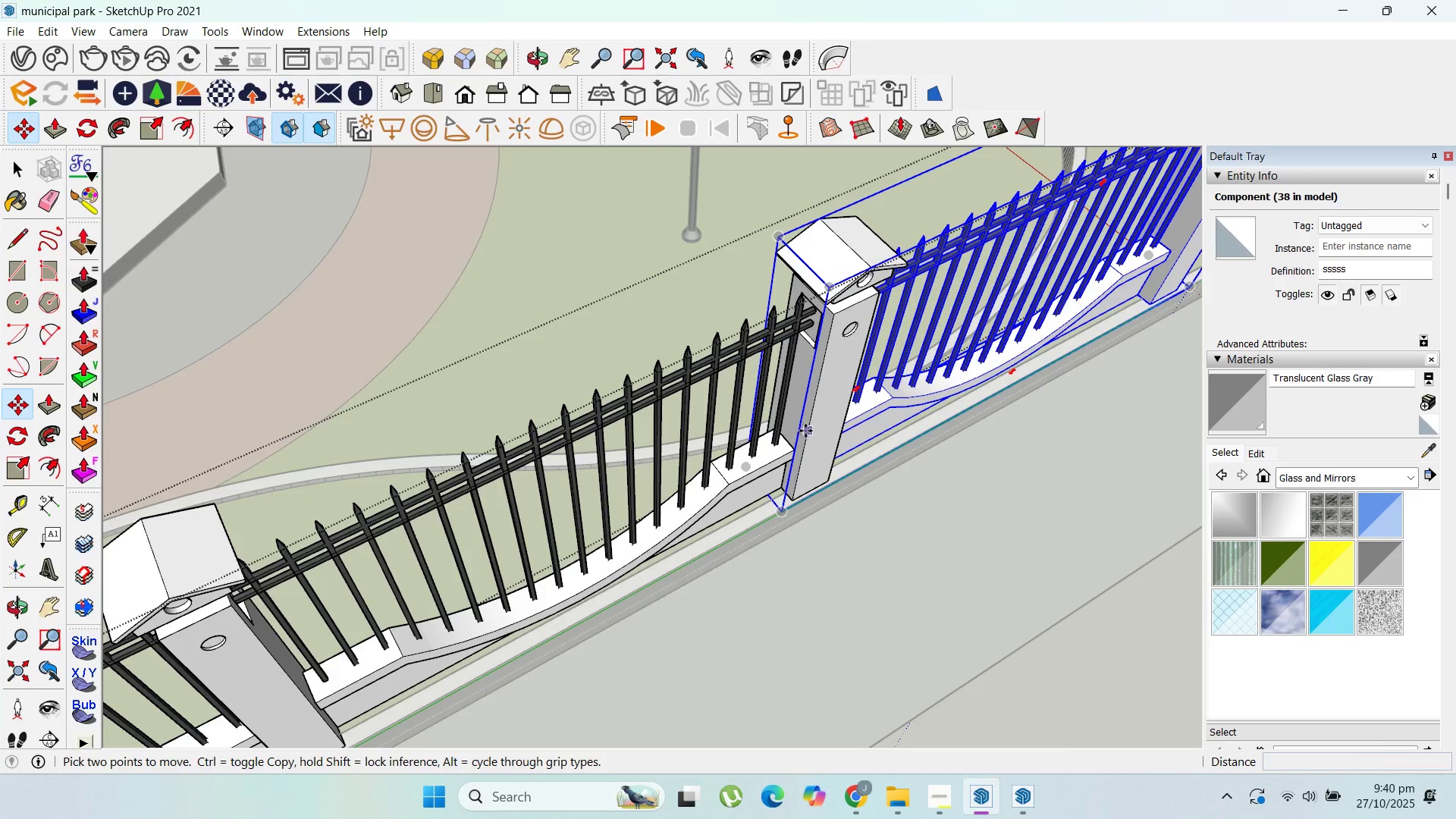 
key(Control+ControlLeft)
 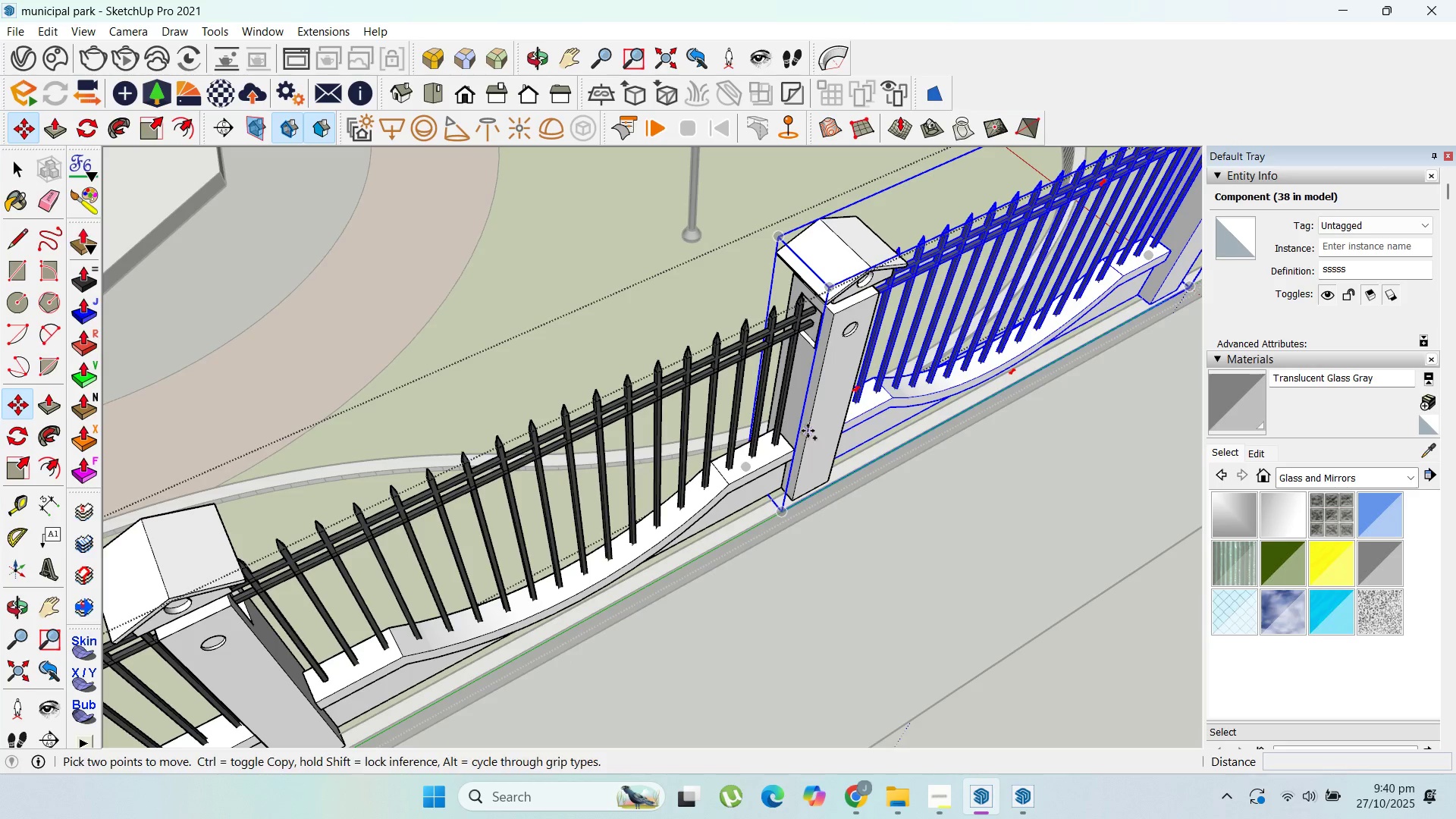 
left_click([808, 431])
 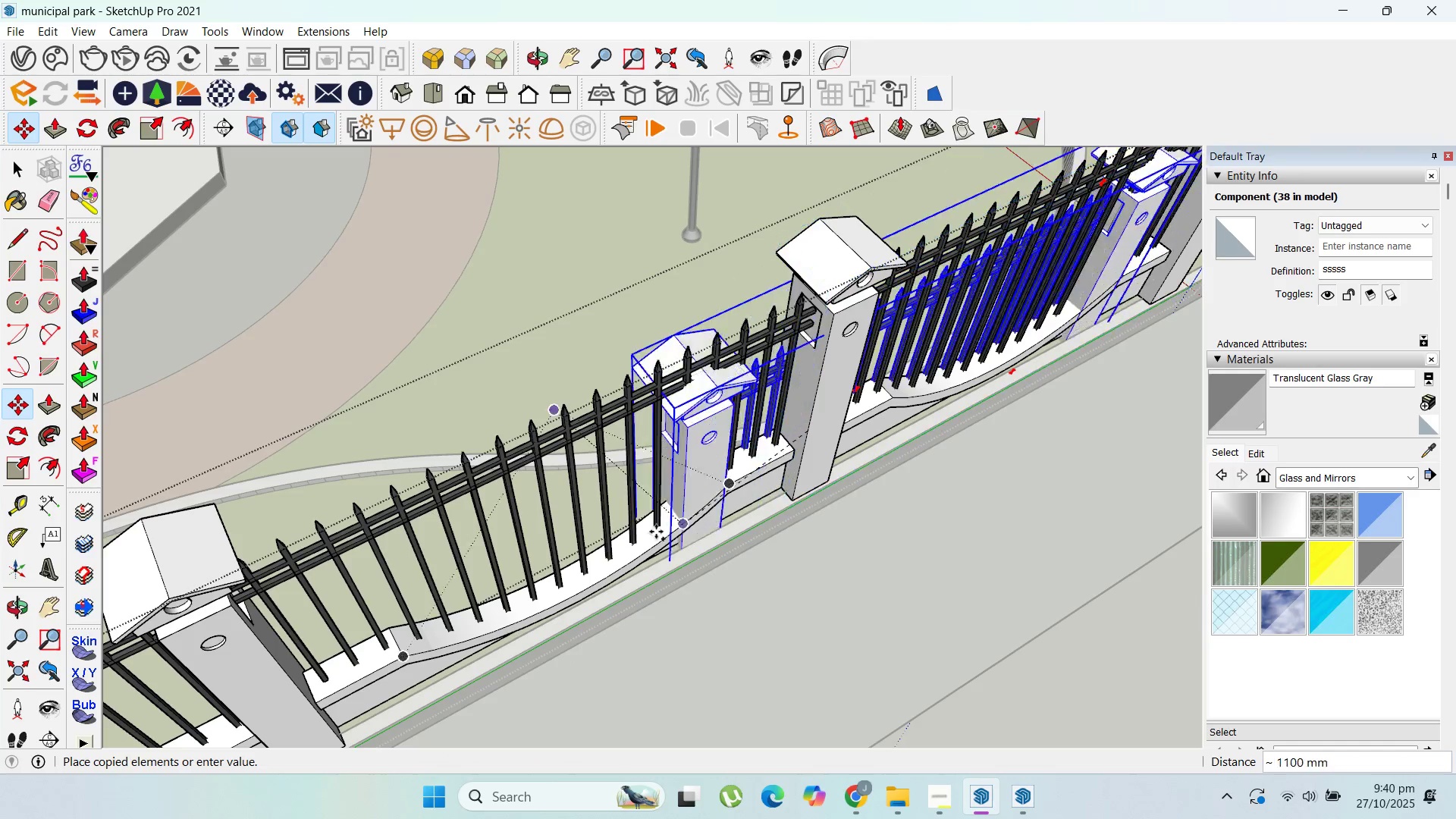 
scroll: coordinate [974, 343], scroll_direction: up, amount: 2.0
 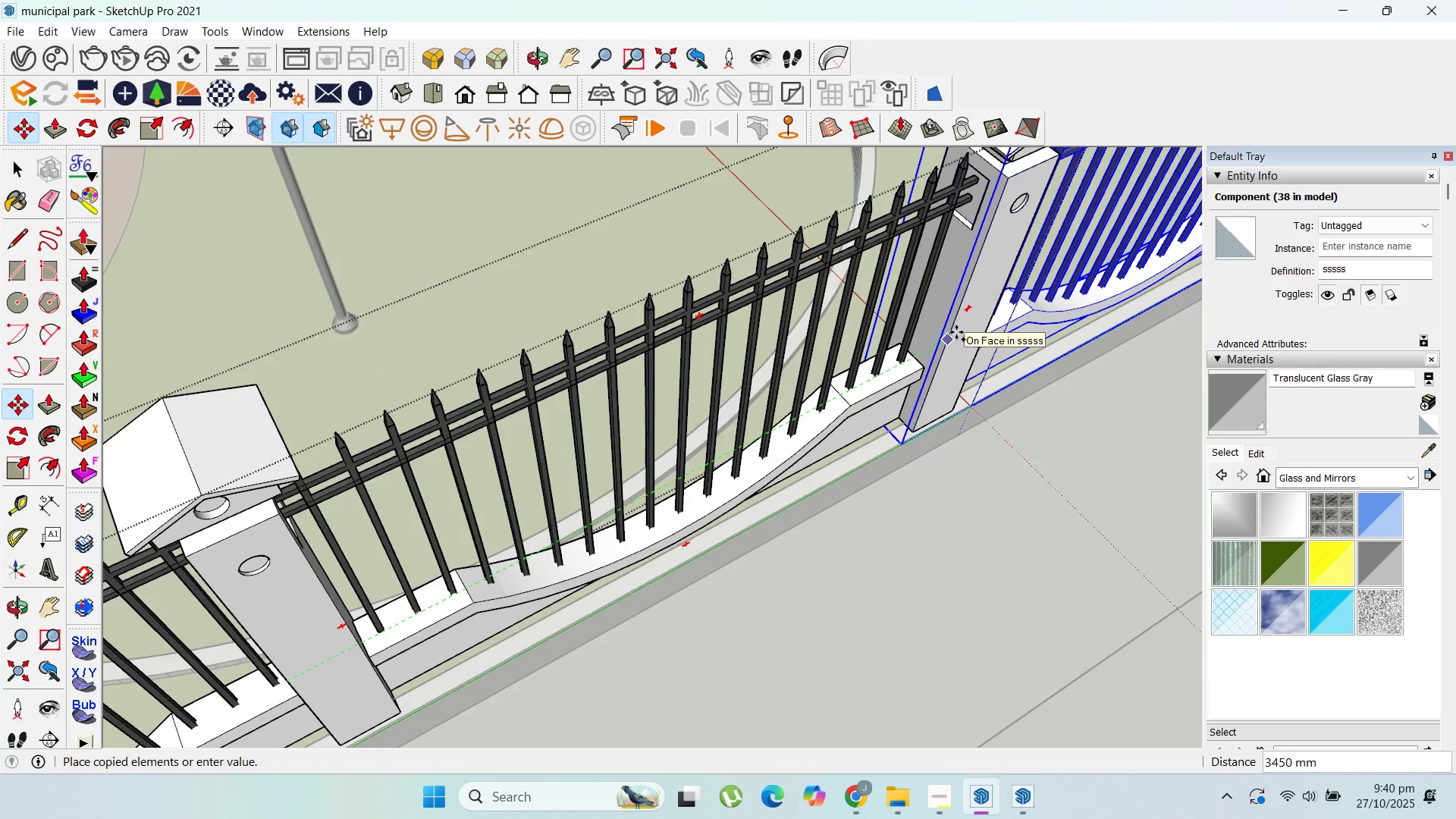 
hold_key(key=ShiftLeft, duration=0.46)
left_click([956, 332])
 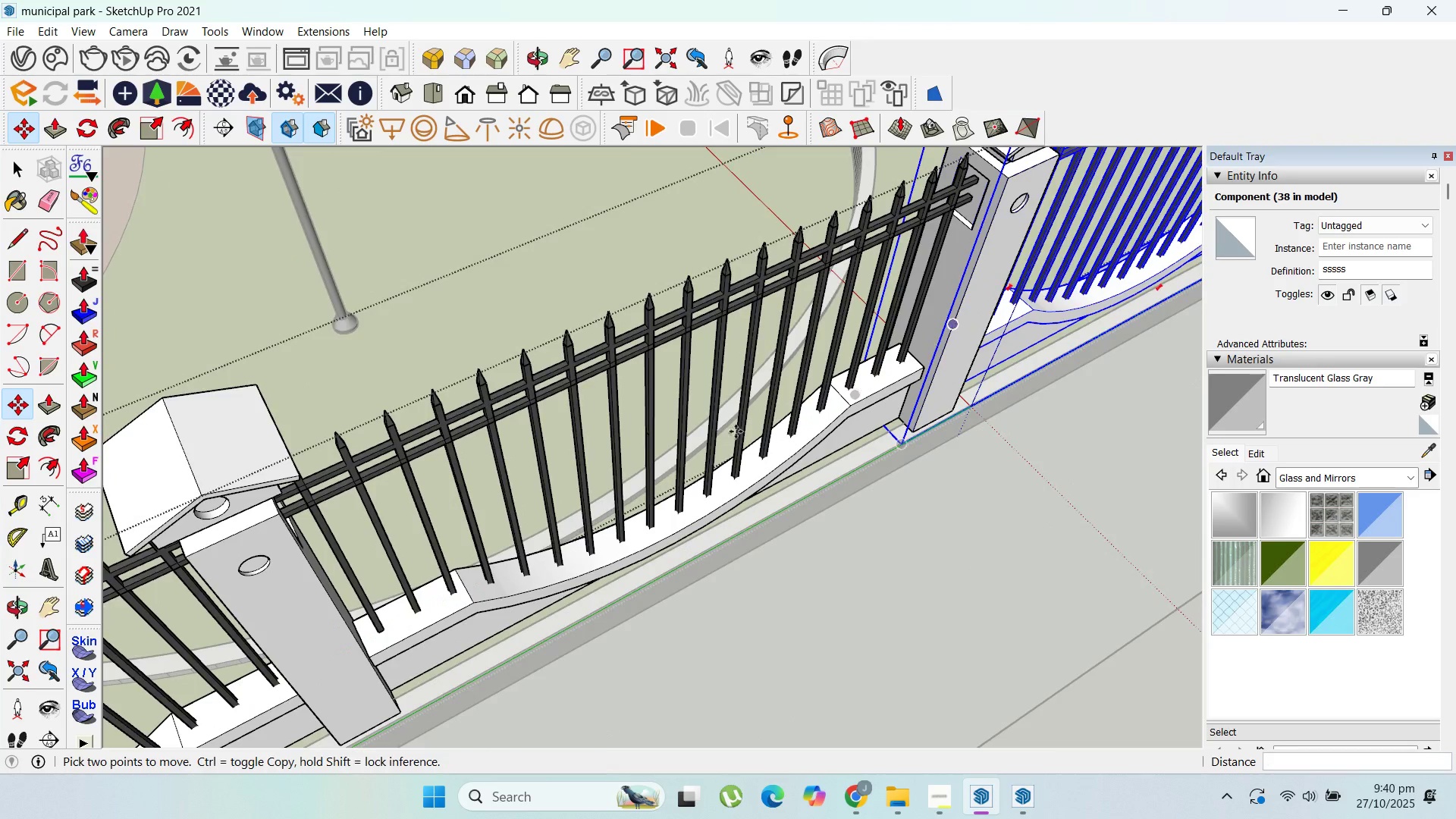 
scroll: coordinate [573, 453], scroll_direction: down, amount: 7.0
 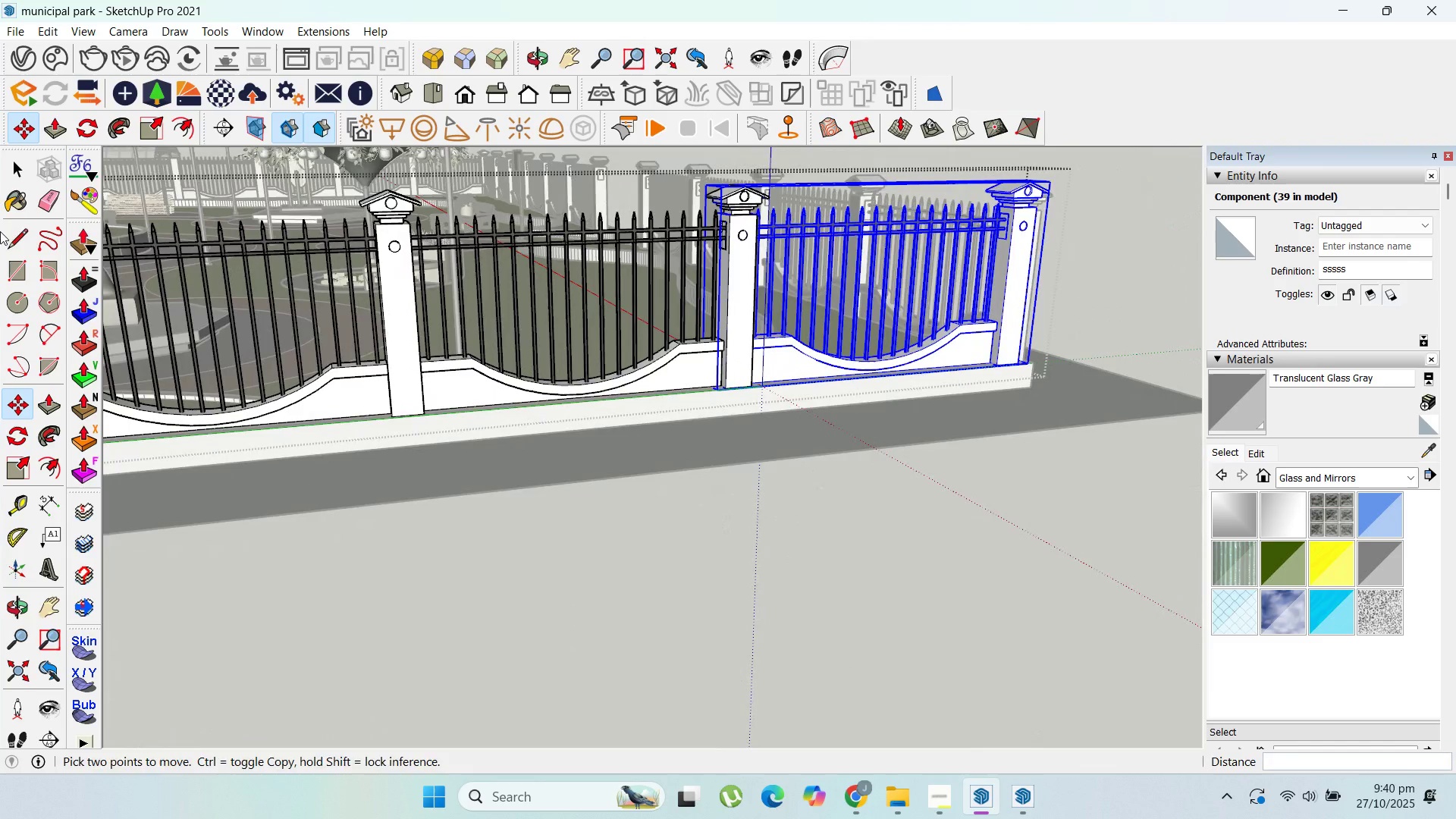 
left_click([14, 171])
 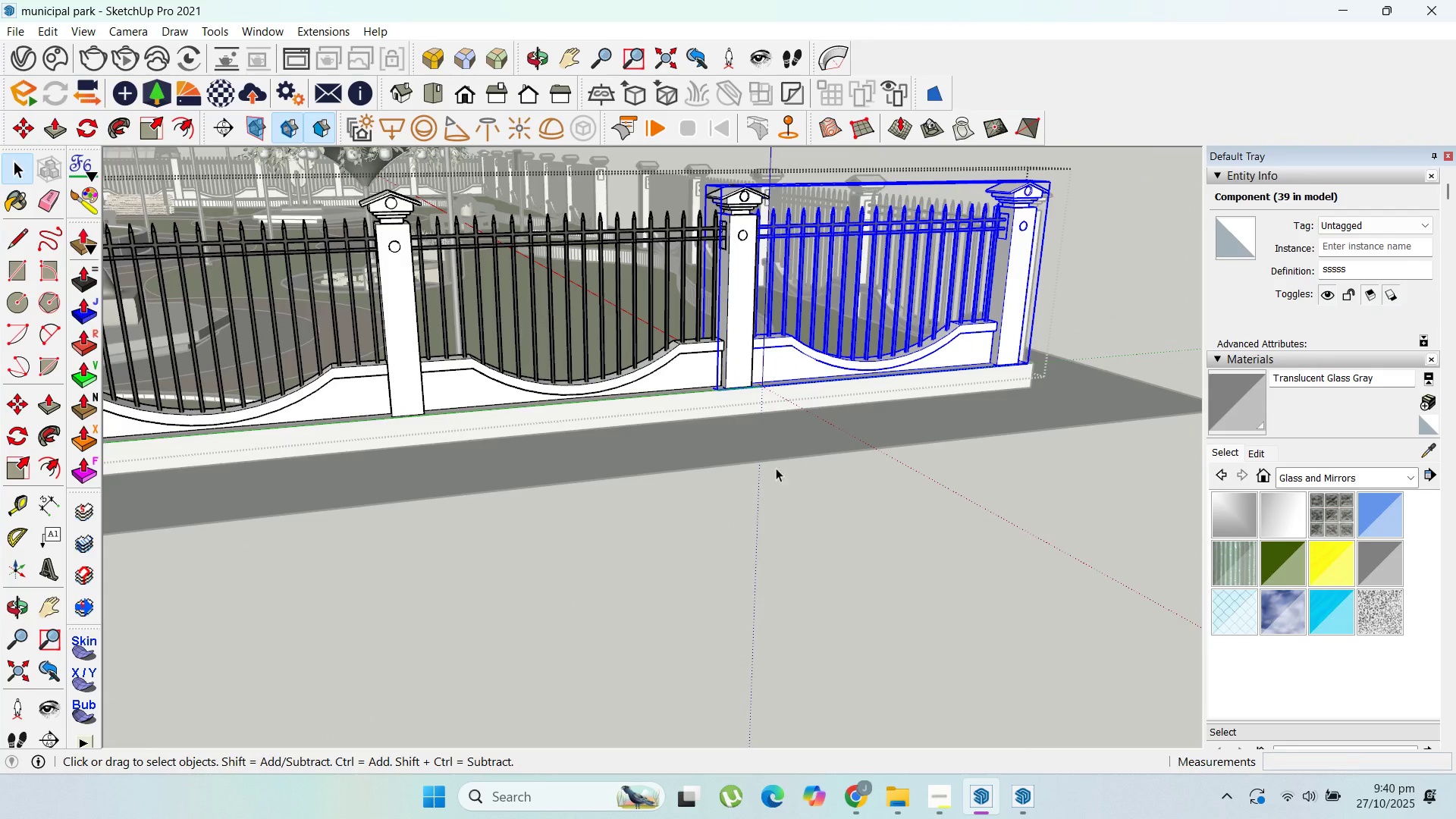 
scroll: coordinate [1067, 562], scroll_direction: down, amount: 15.0
 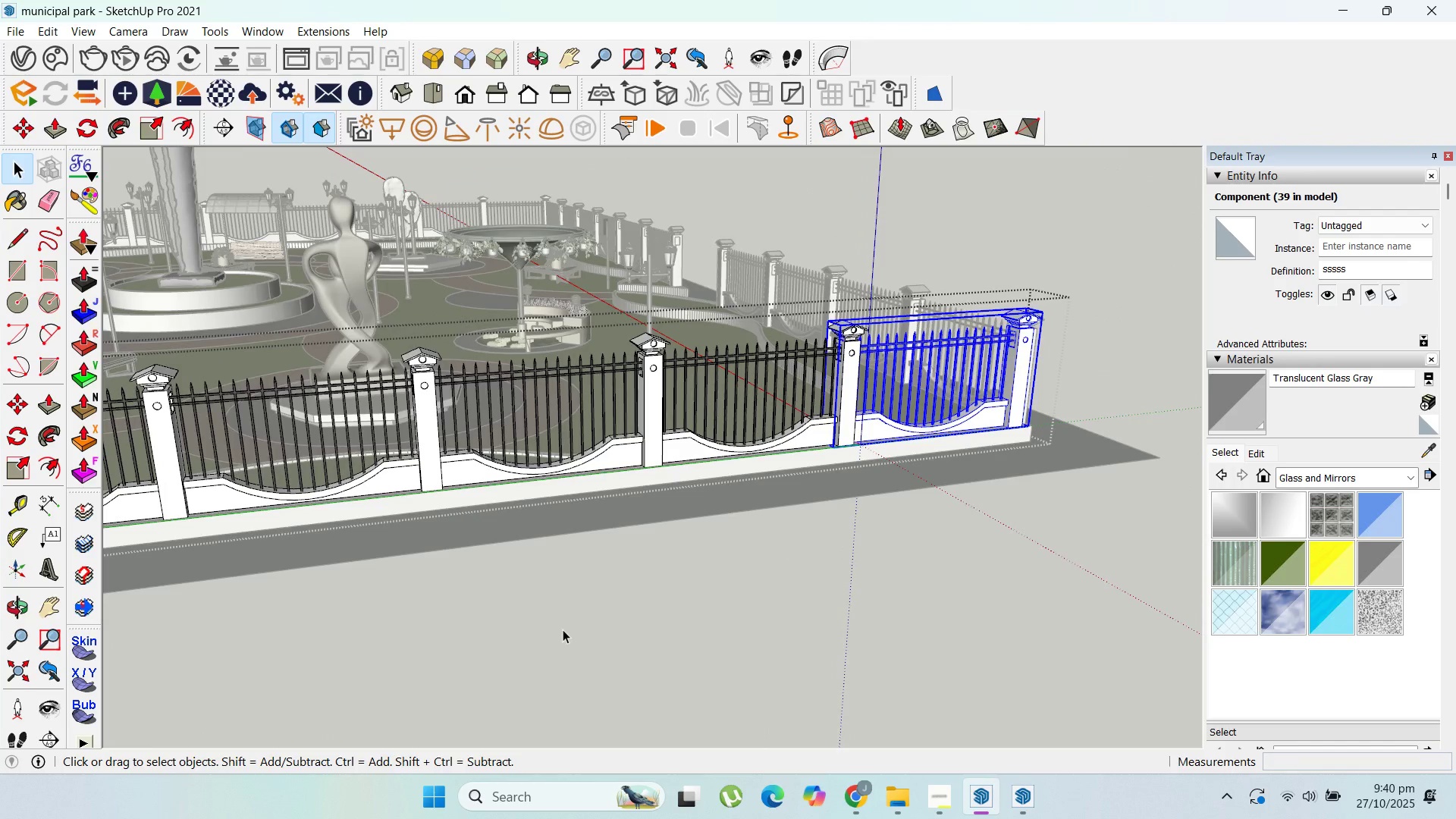 
scroll: coordinate [623, 623], scroll_direction: up, amount: 3.0
 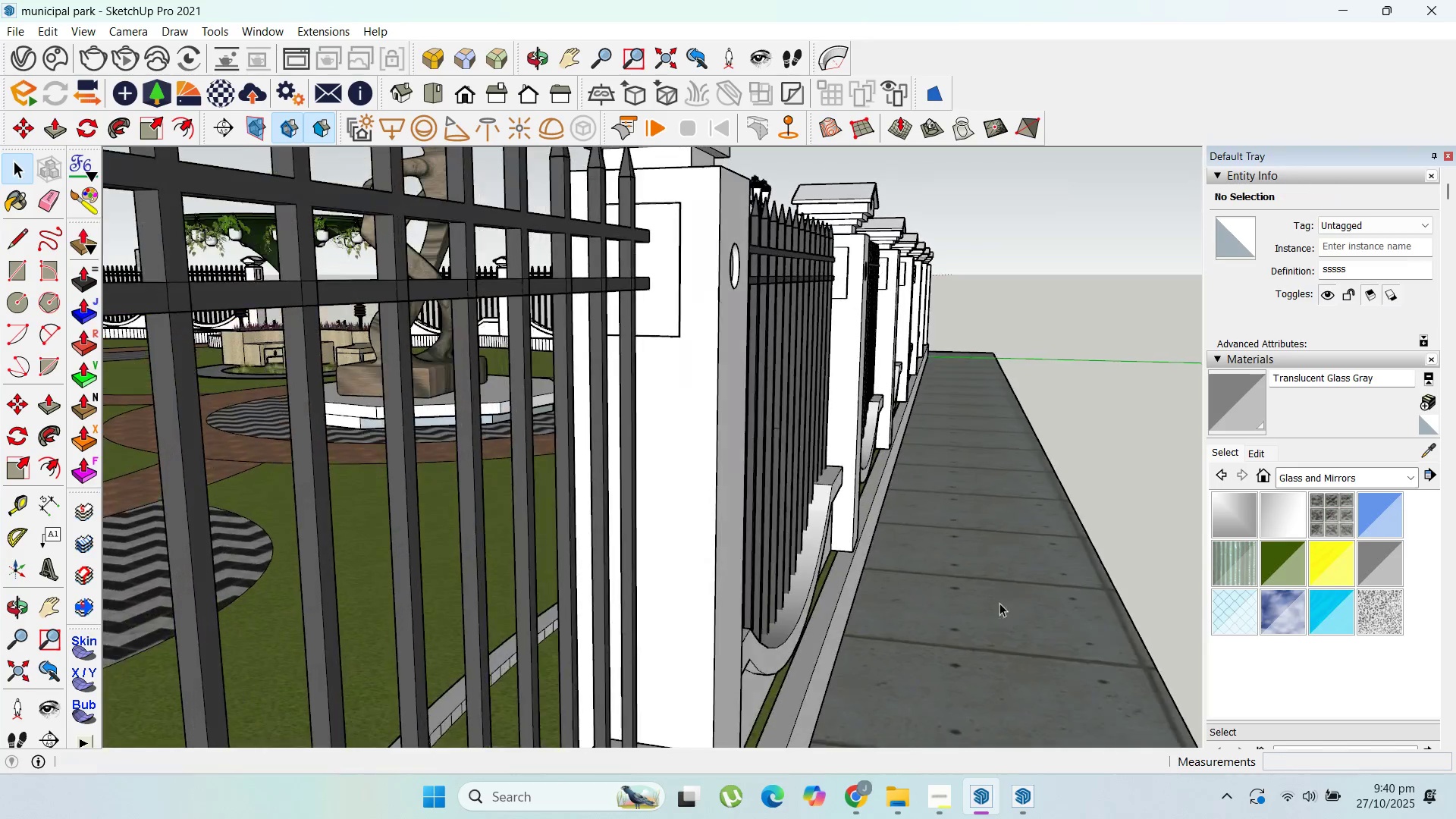 
scroll: coordinate [994, 429], scroll_direction: down, amount: 22.0
 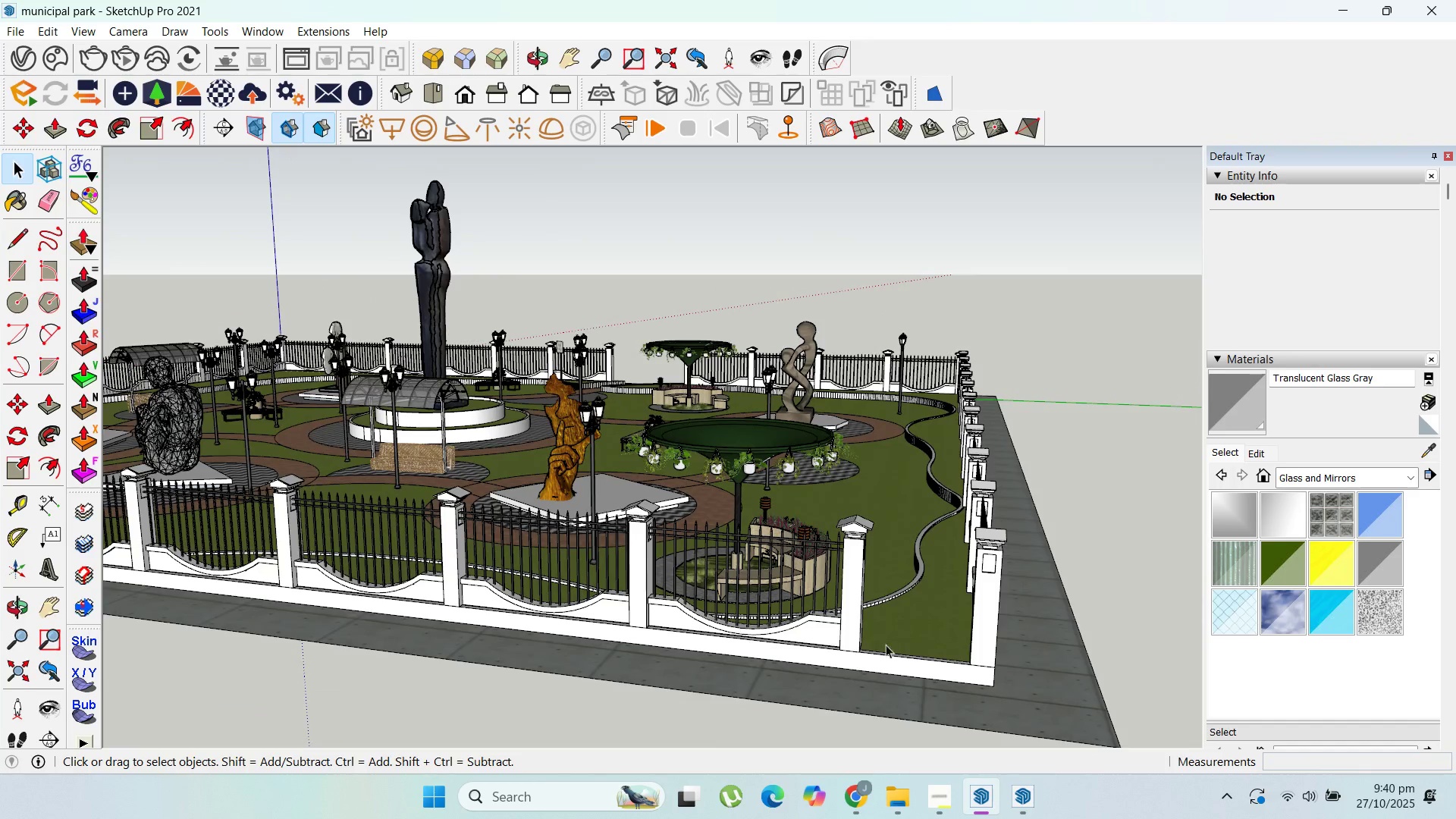 
scroll: coordinate [870, 633], scroll_direction: up, amount: 1.0
 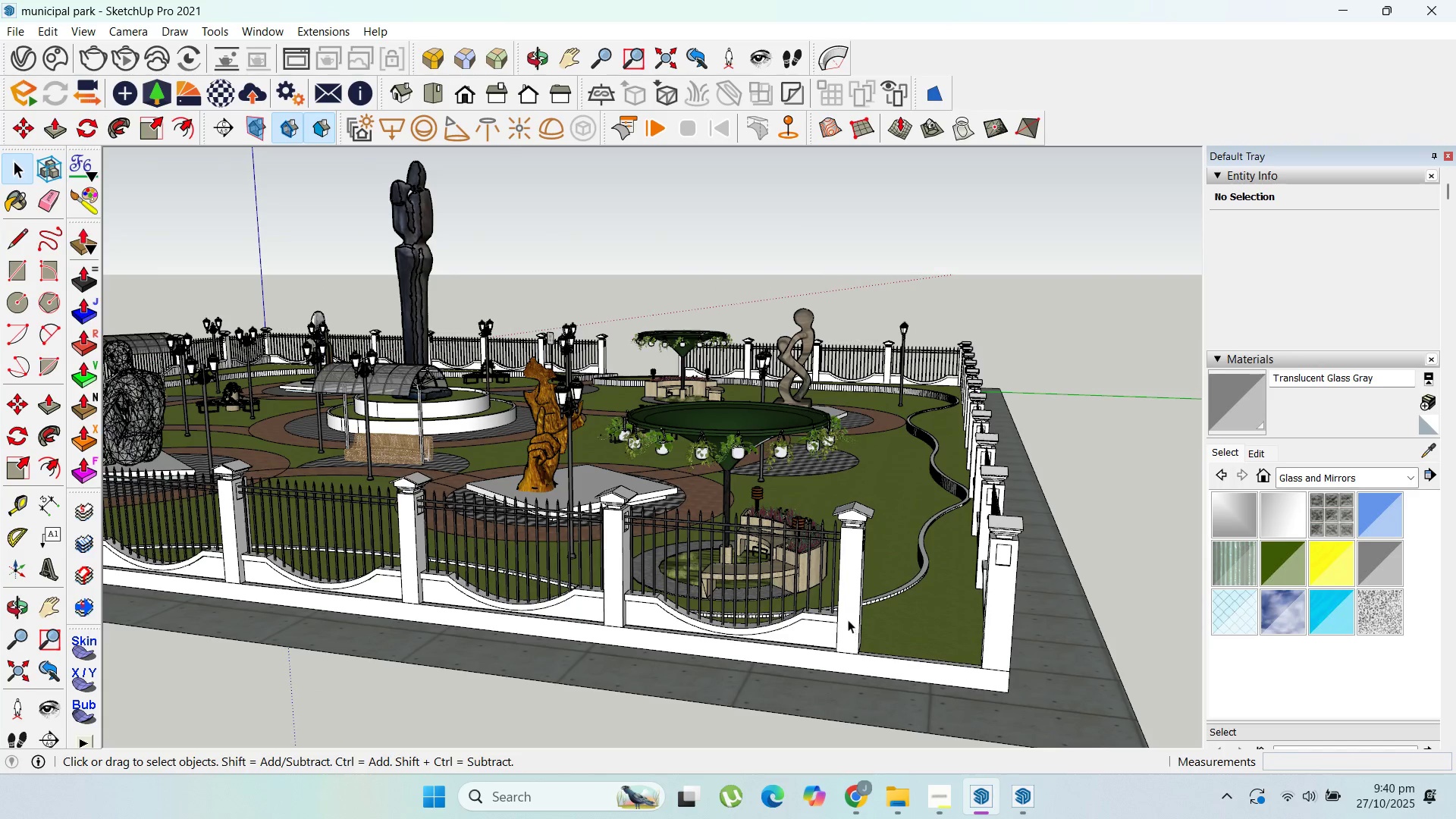 
left_click([848, 620])
 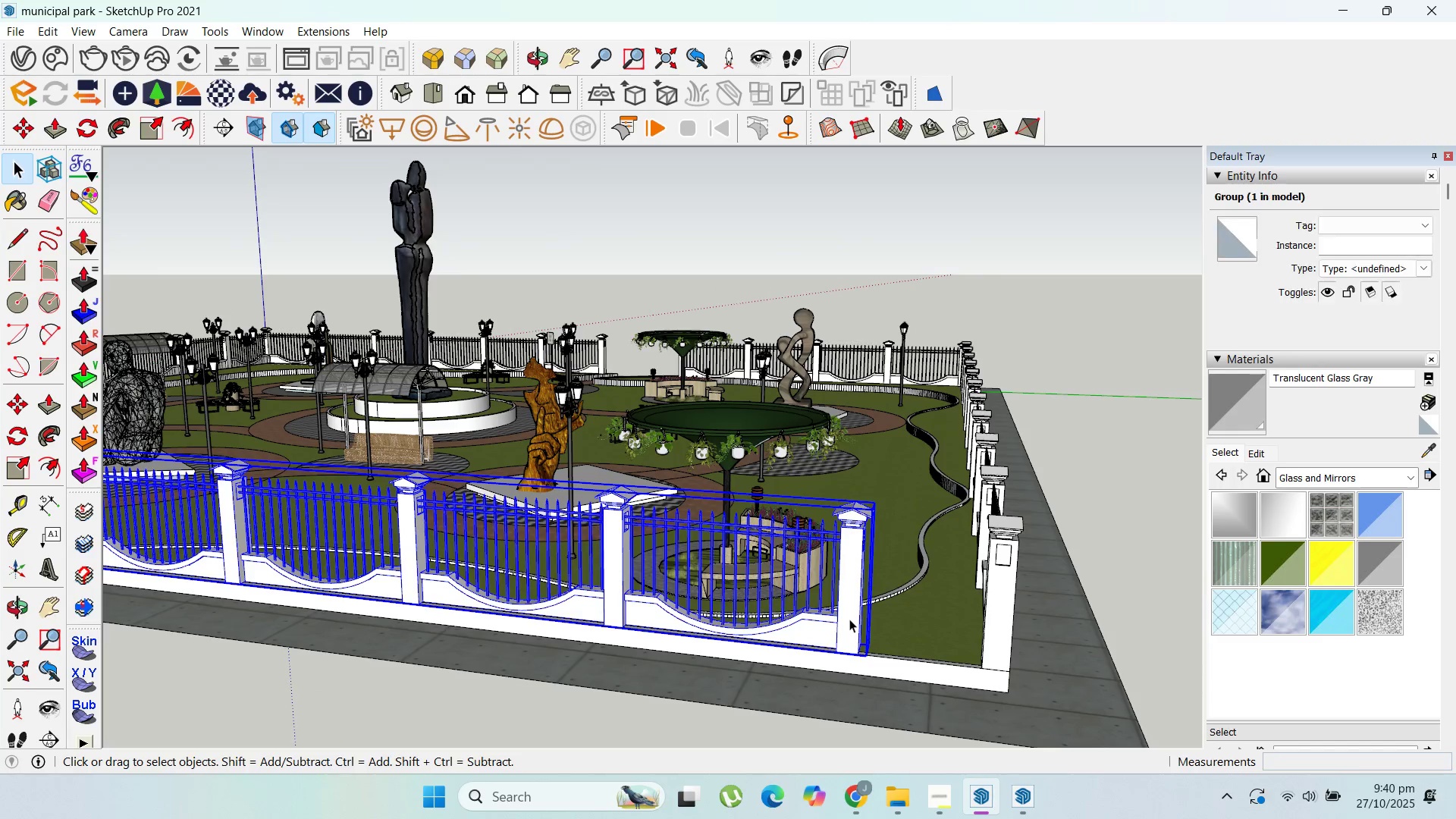 
scroll: coordinate [849, 619], scroll_direction: up, amount: 3.0
 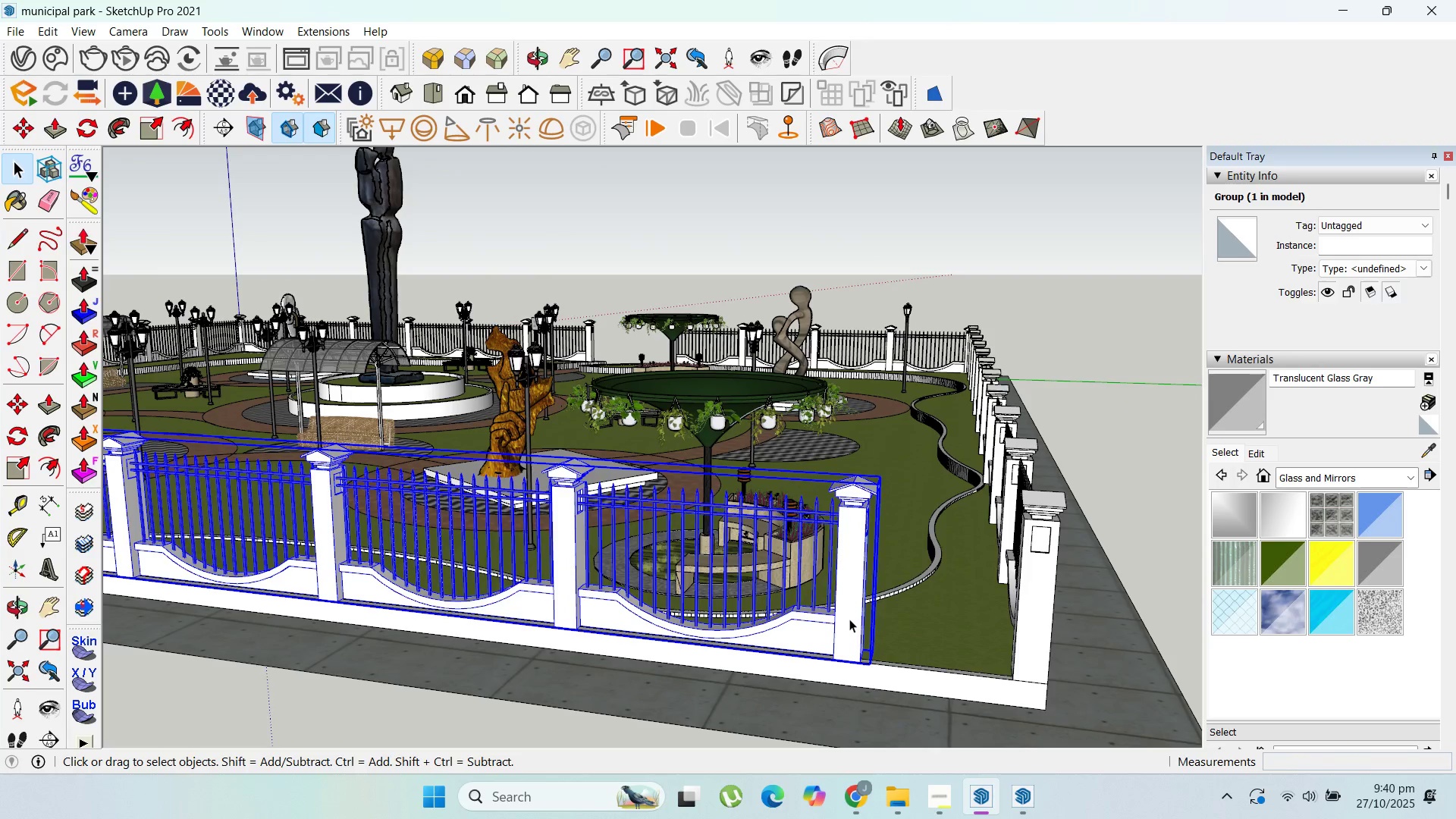 
double_click([849, 619])
 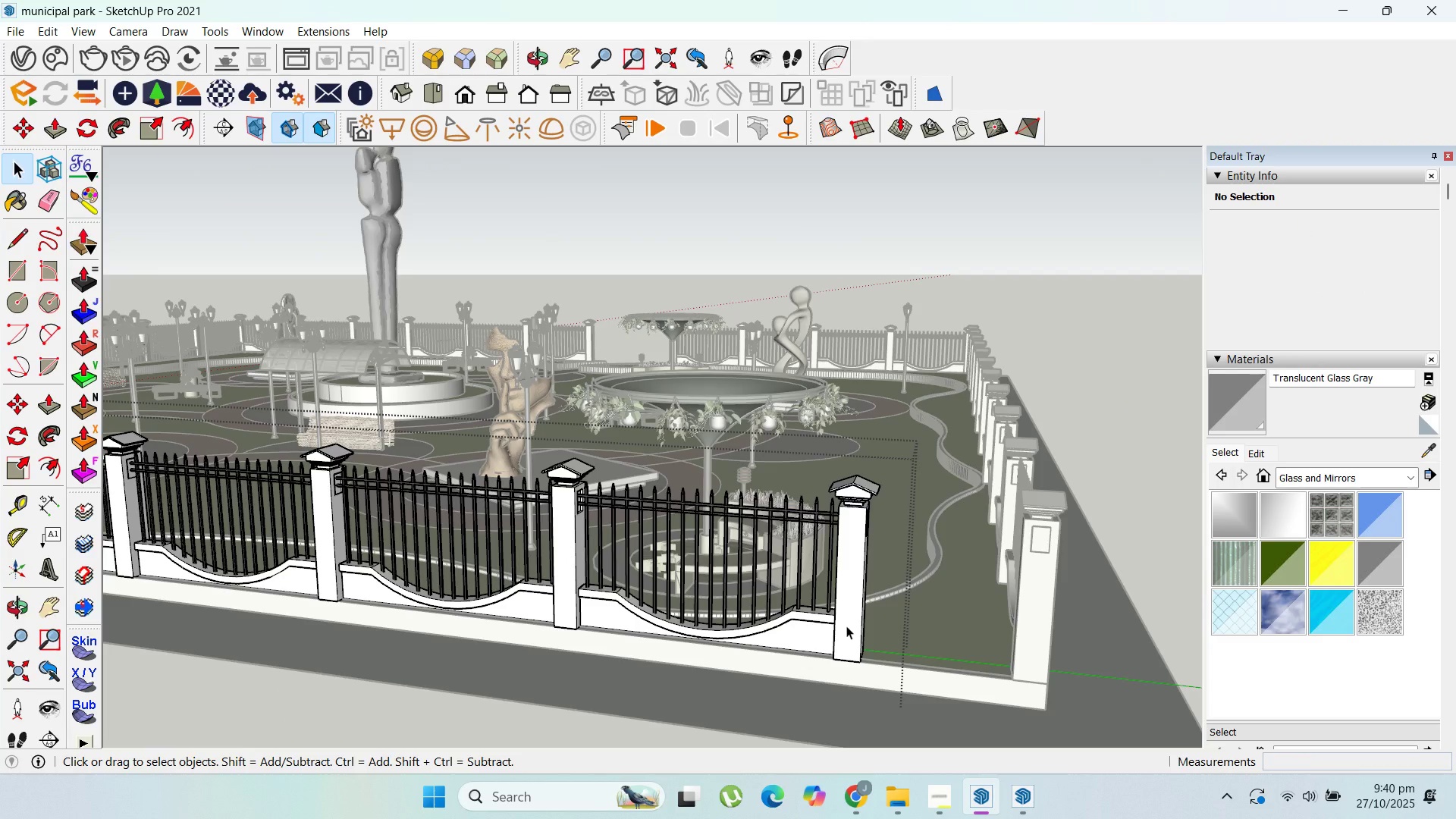 
left_click([846, 626])
 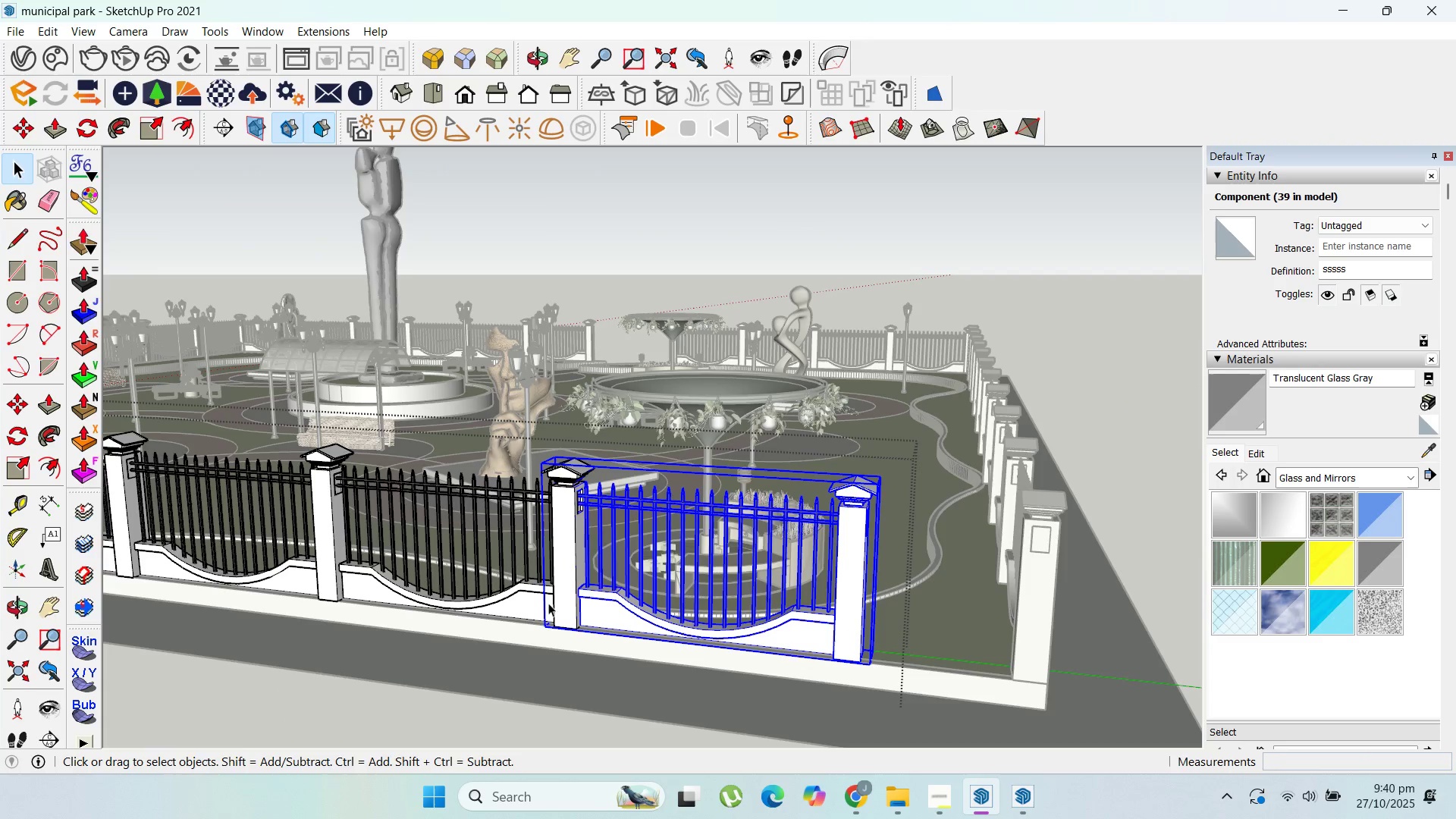 
key(M)
 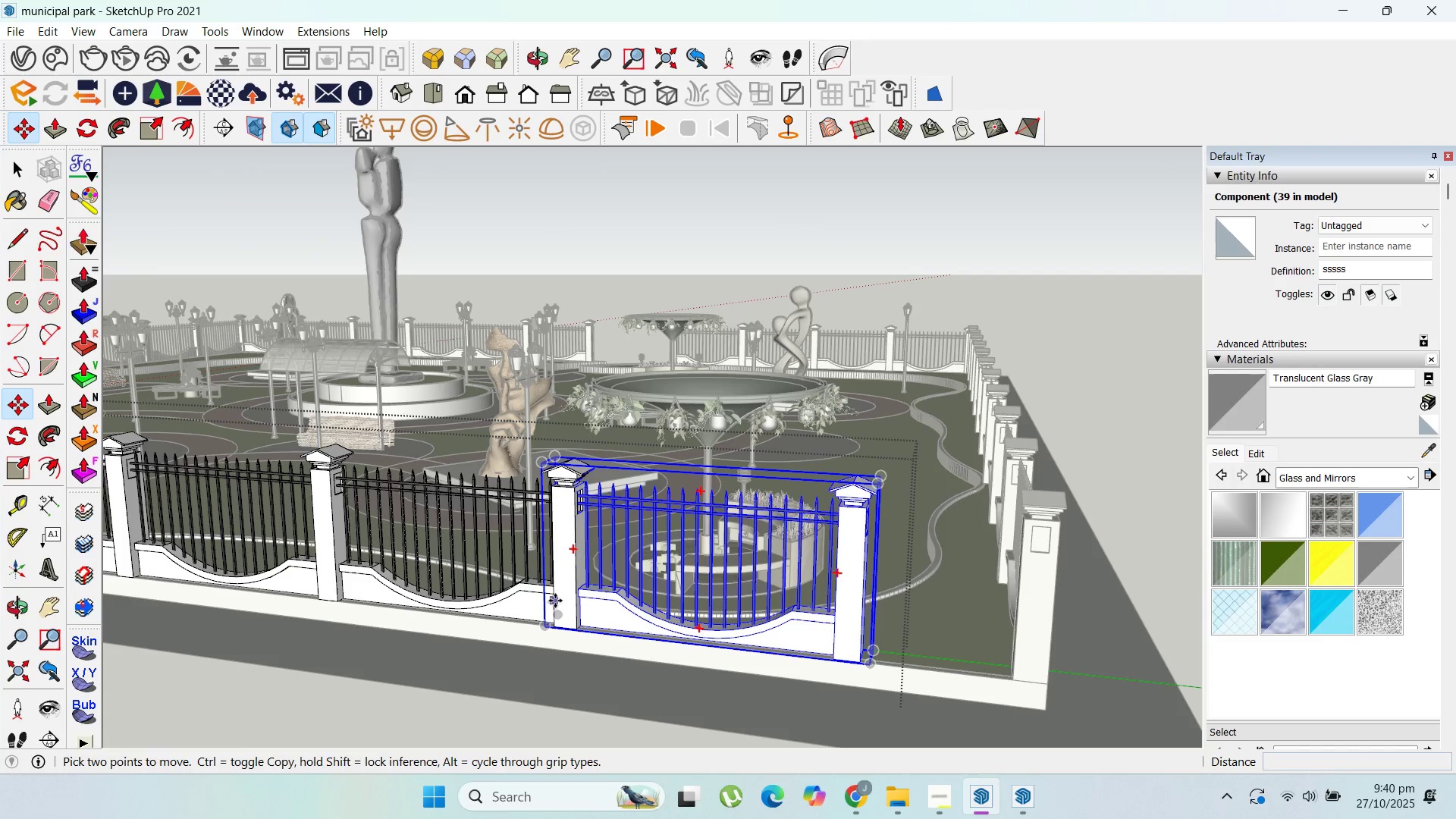 
left_click([555, 601])
 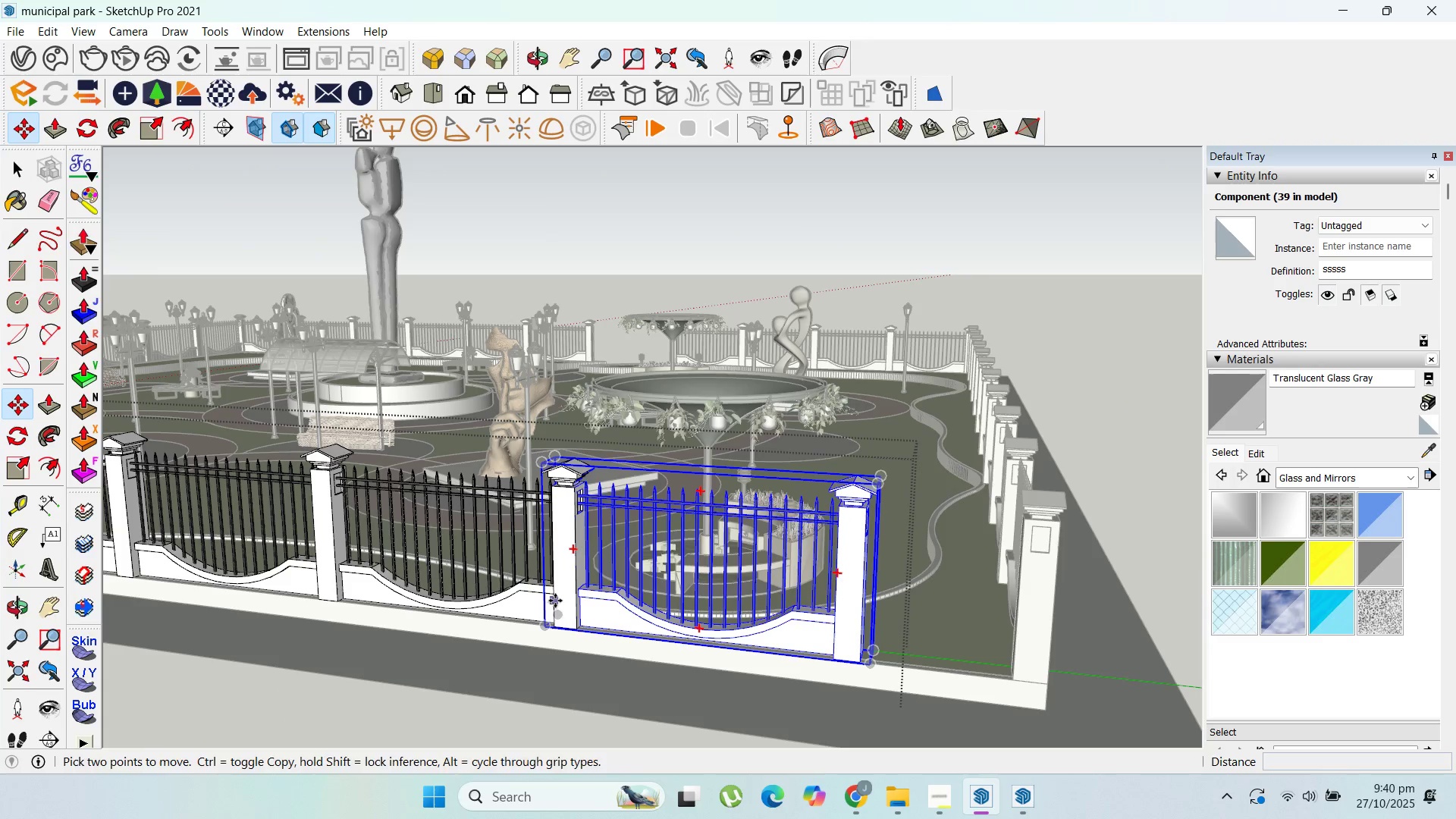 
key(Control+ControlLeft)
 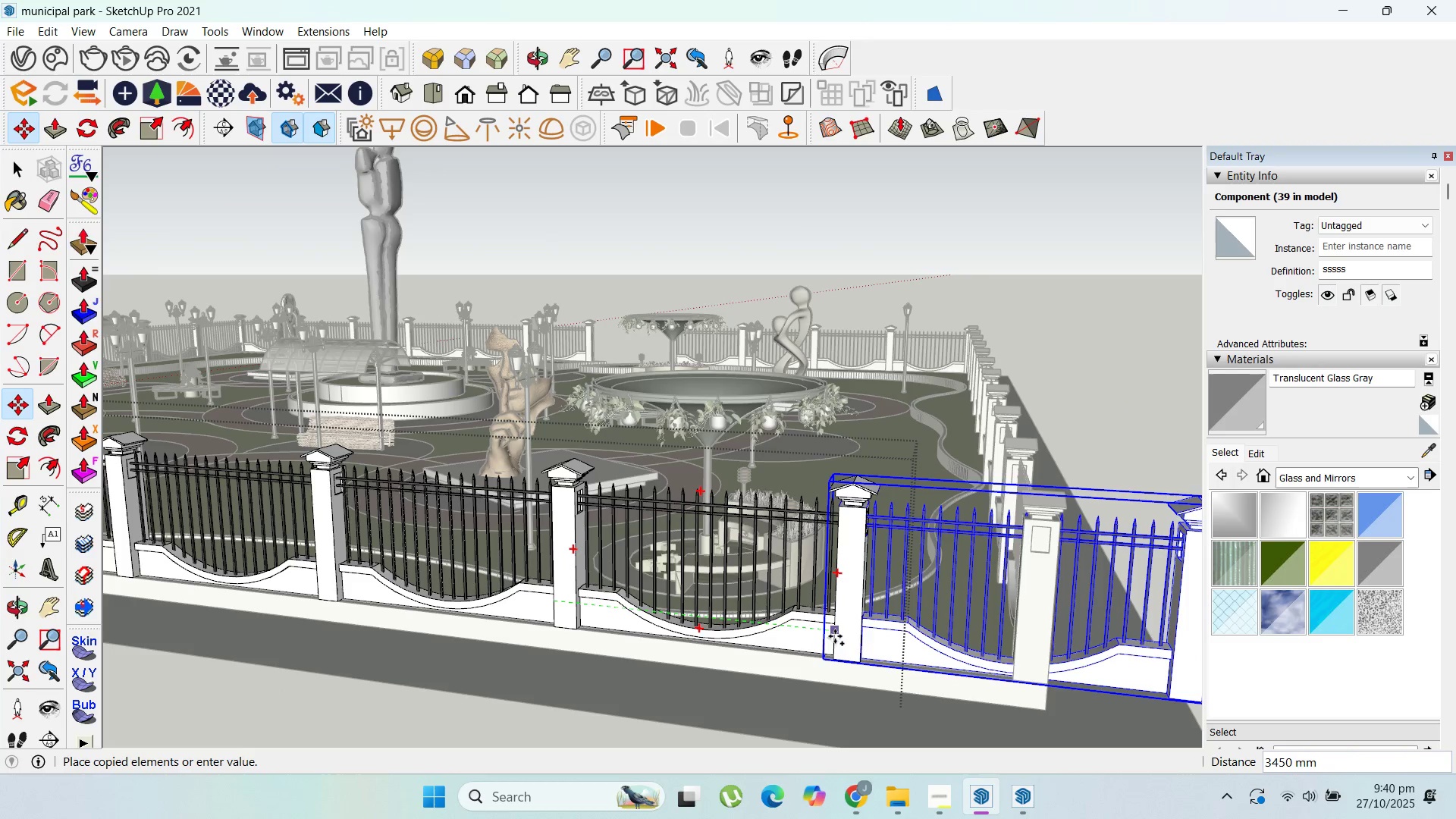 
left_click([836, 636])
 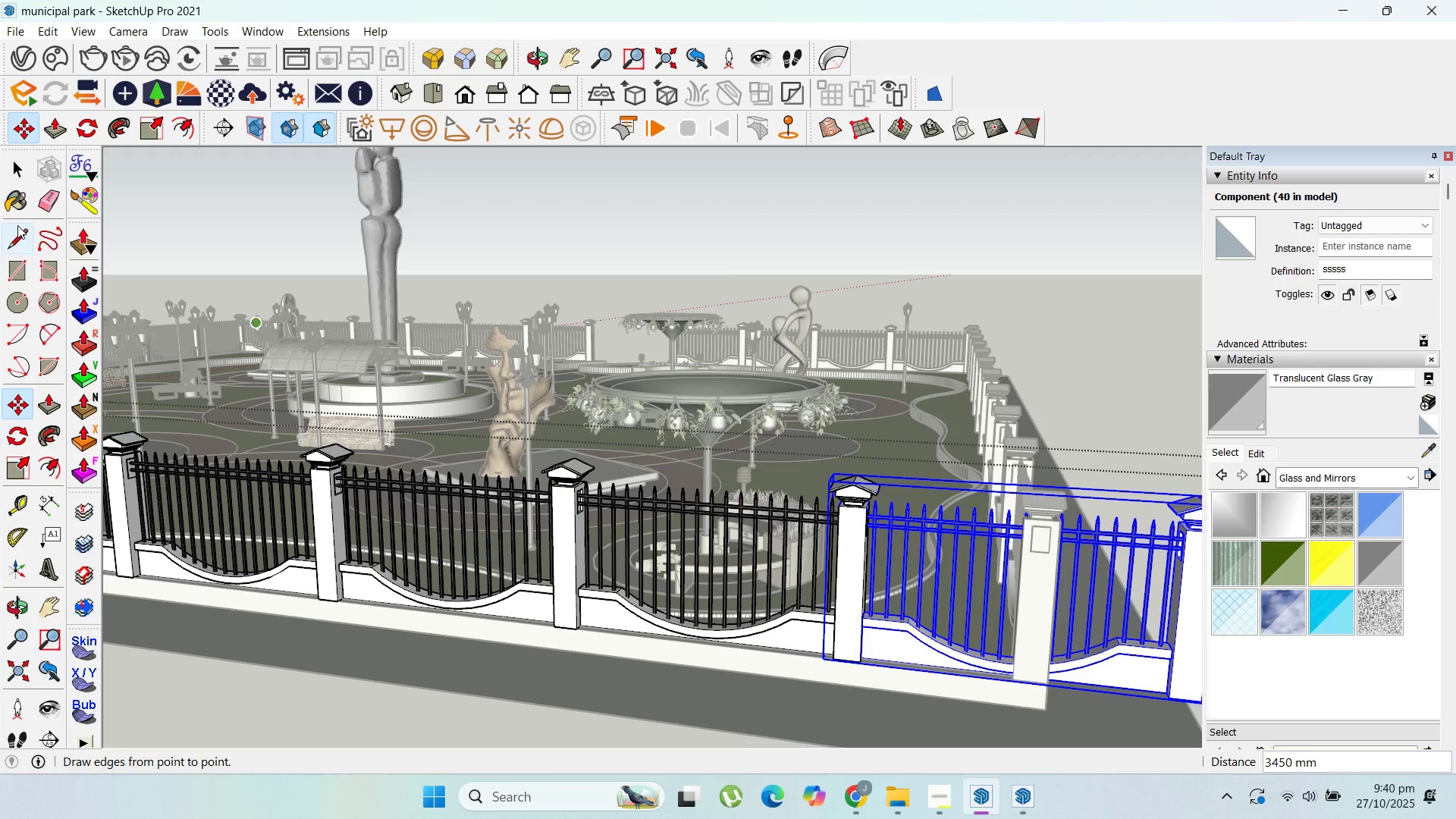 
left_click([20, 176])
 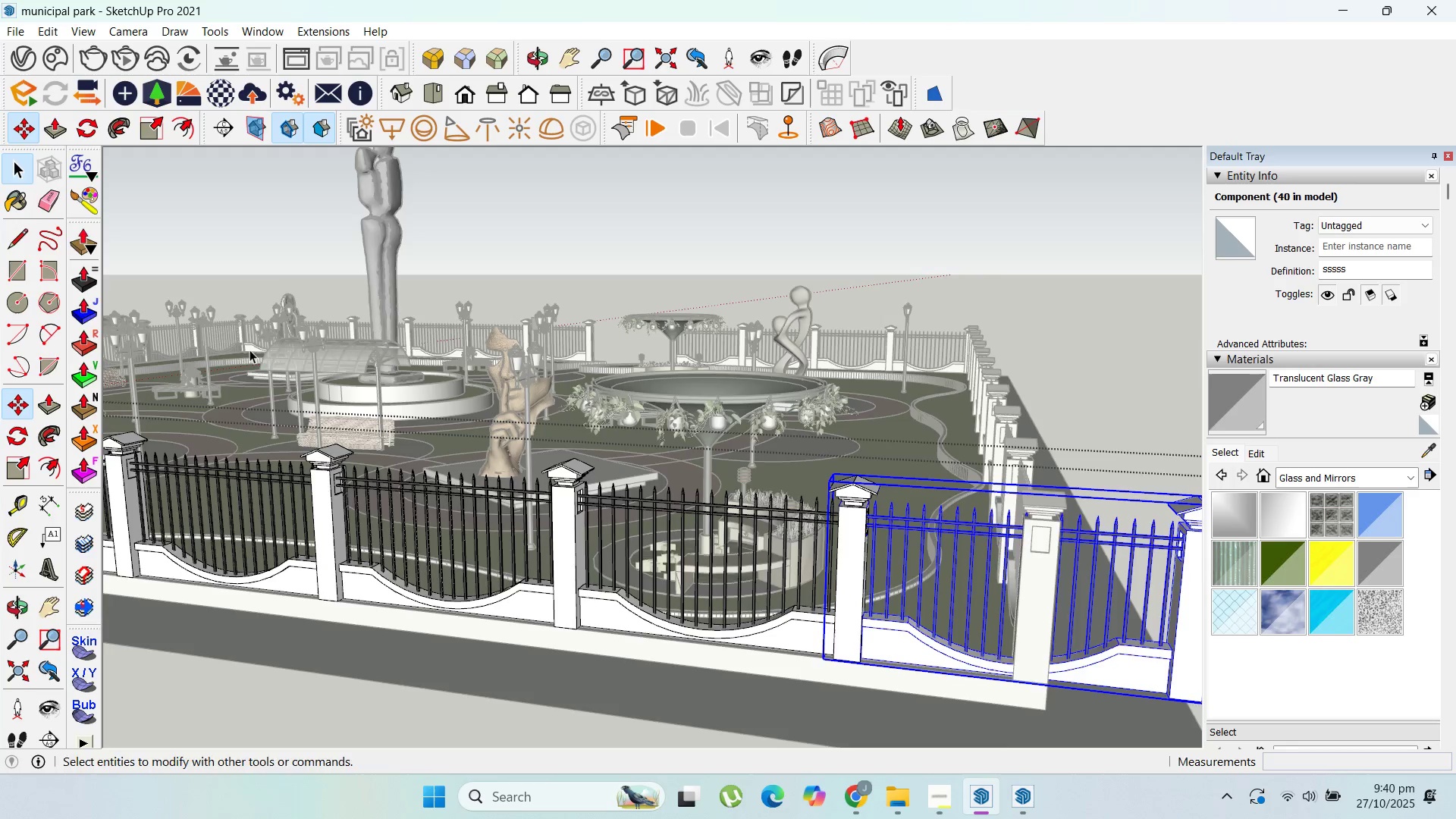 
scroll: coordinate [687, 535], scroll_direction: down, amount: 11.0
 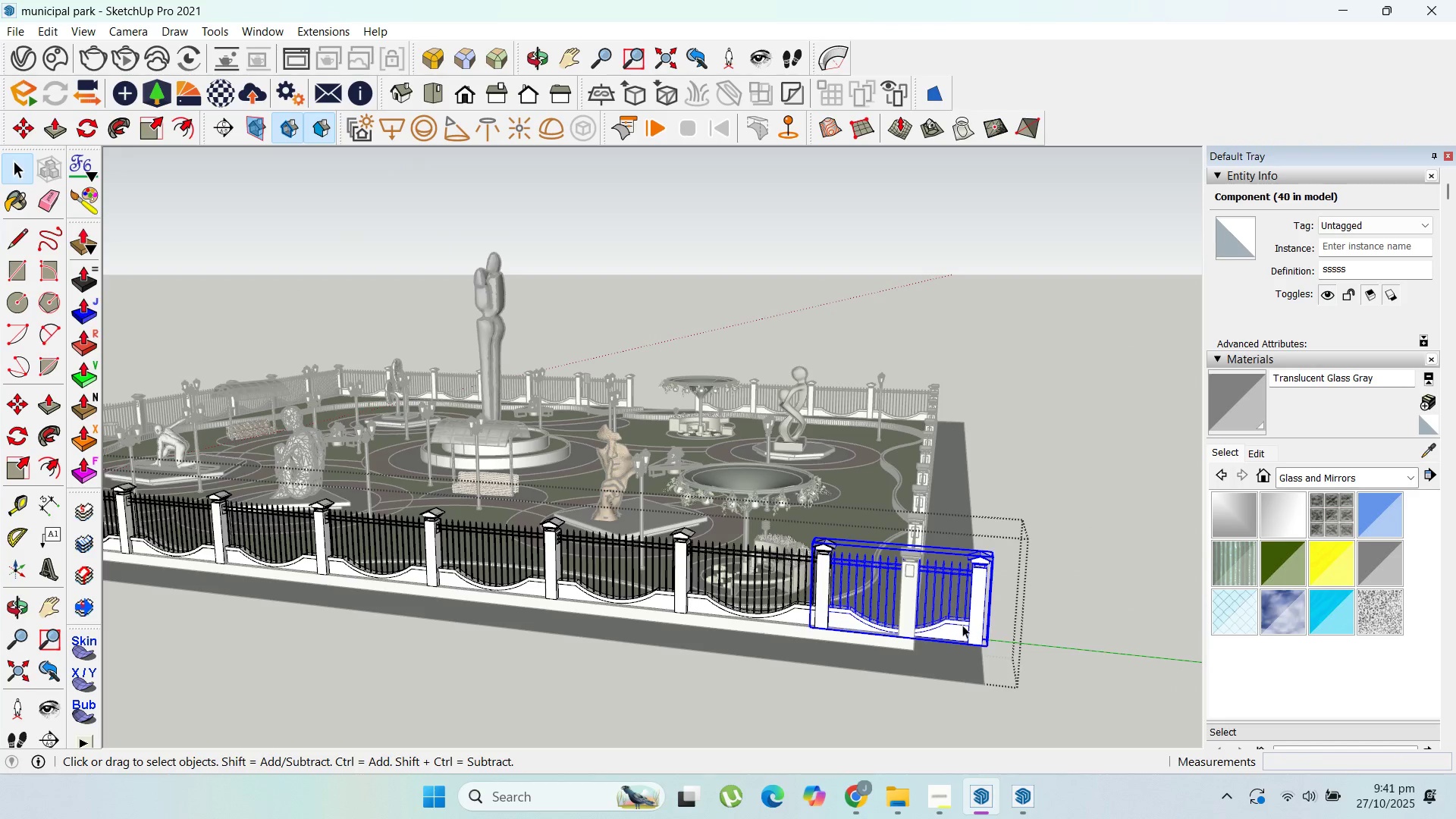 
scroll: coordinate [963, 625], scroll_direction: up, amount: 3.0
 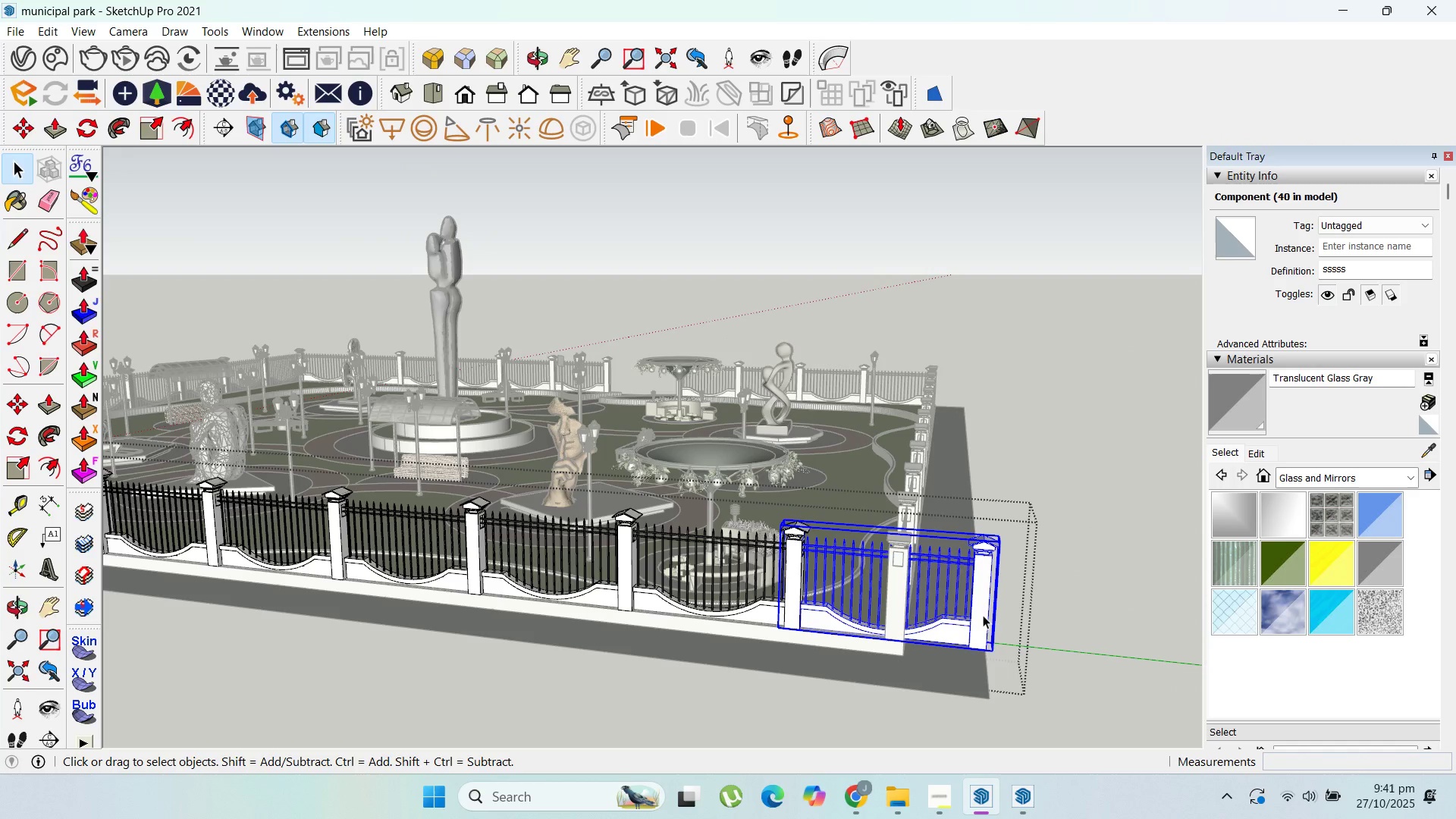 
left_click([983, 615])
 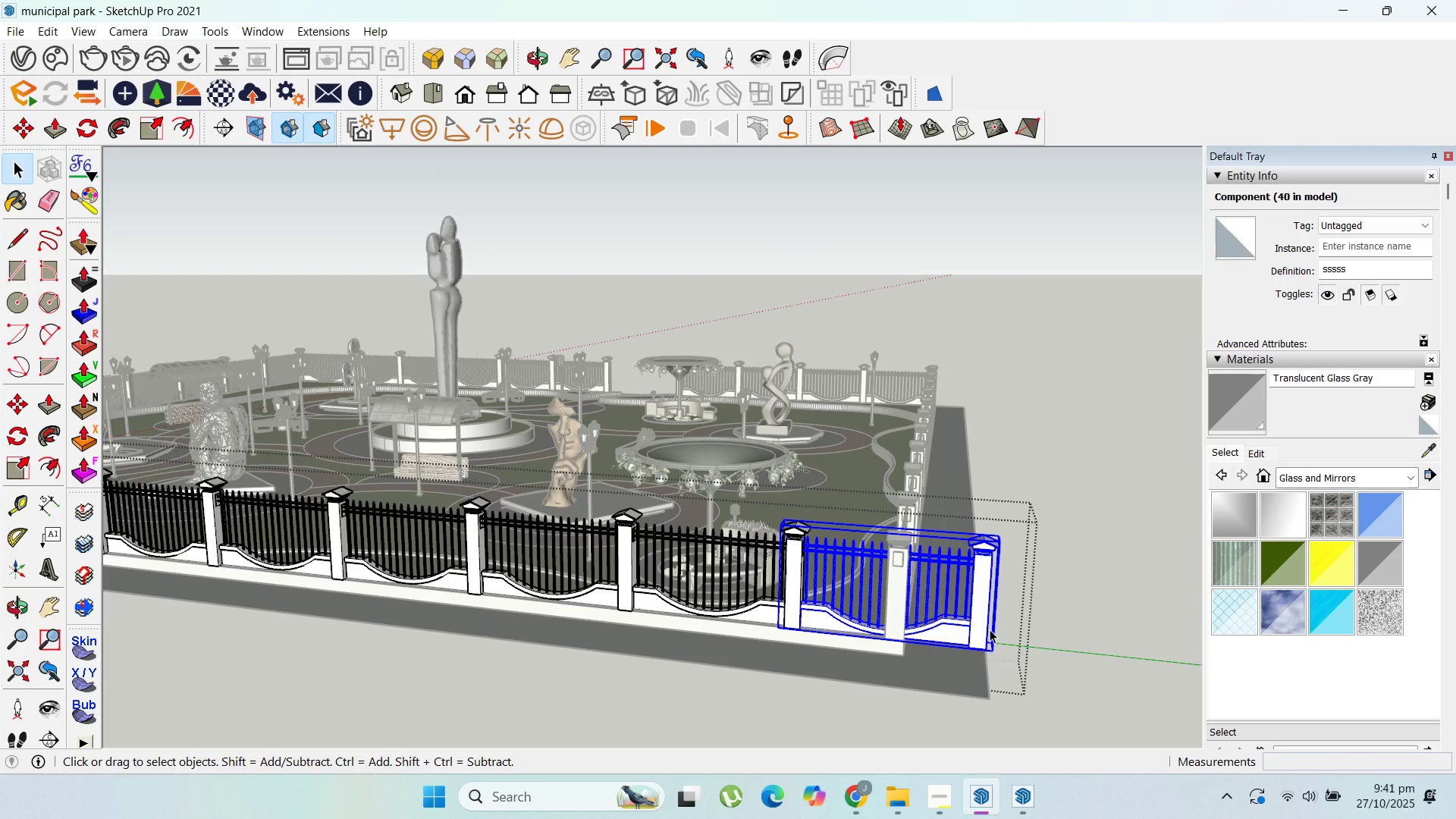 
key(Delete)
 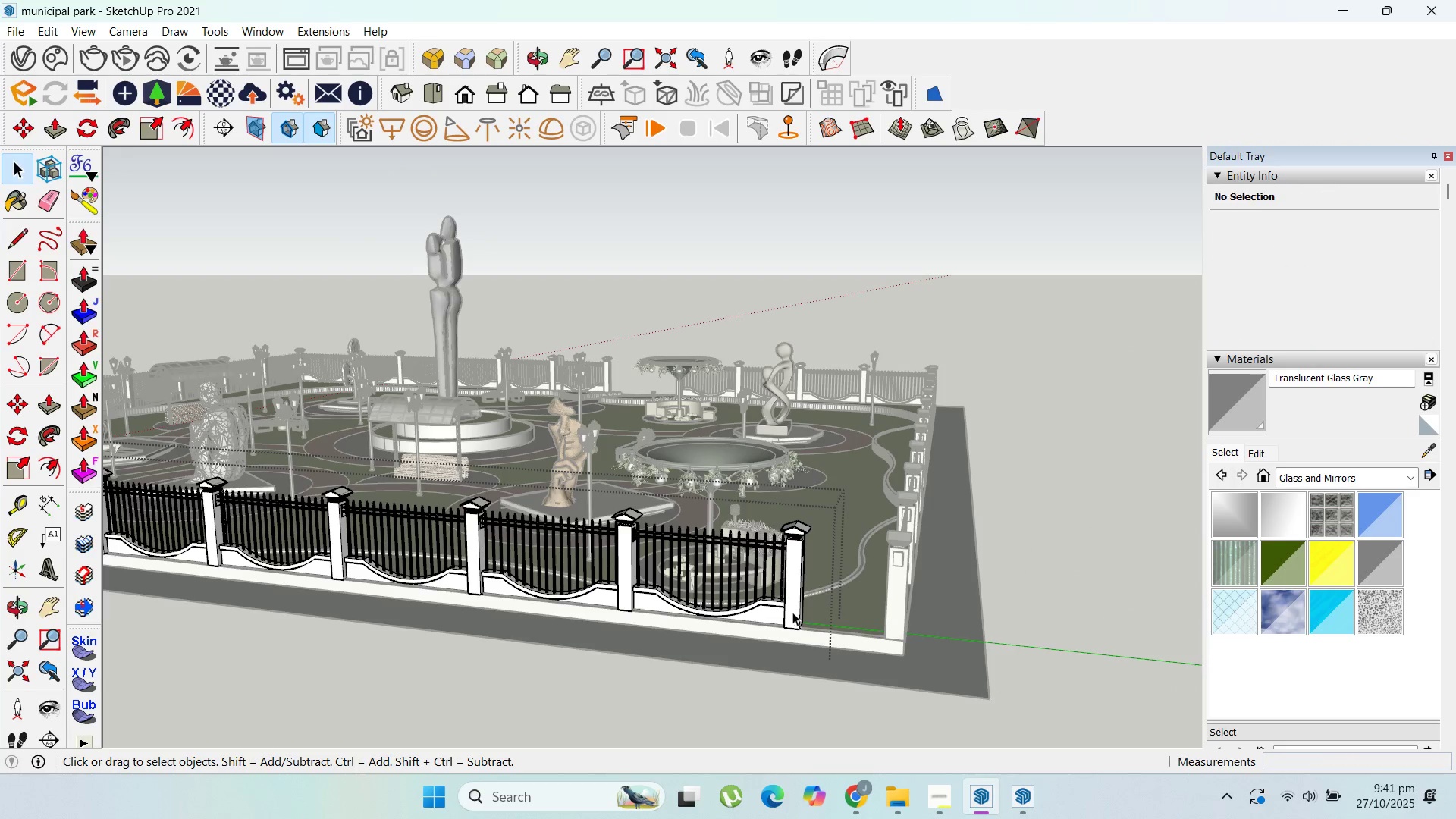 
left_click([792, 612])
 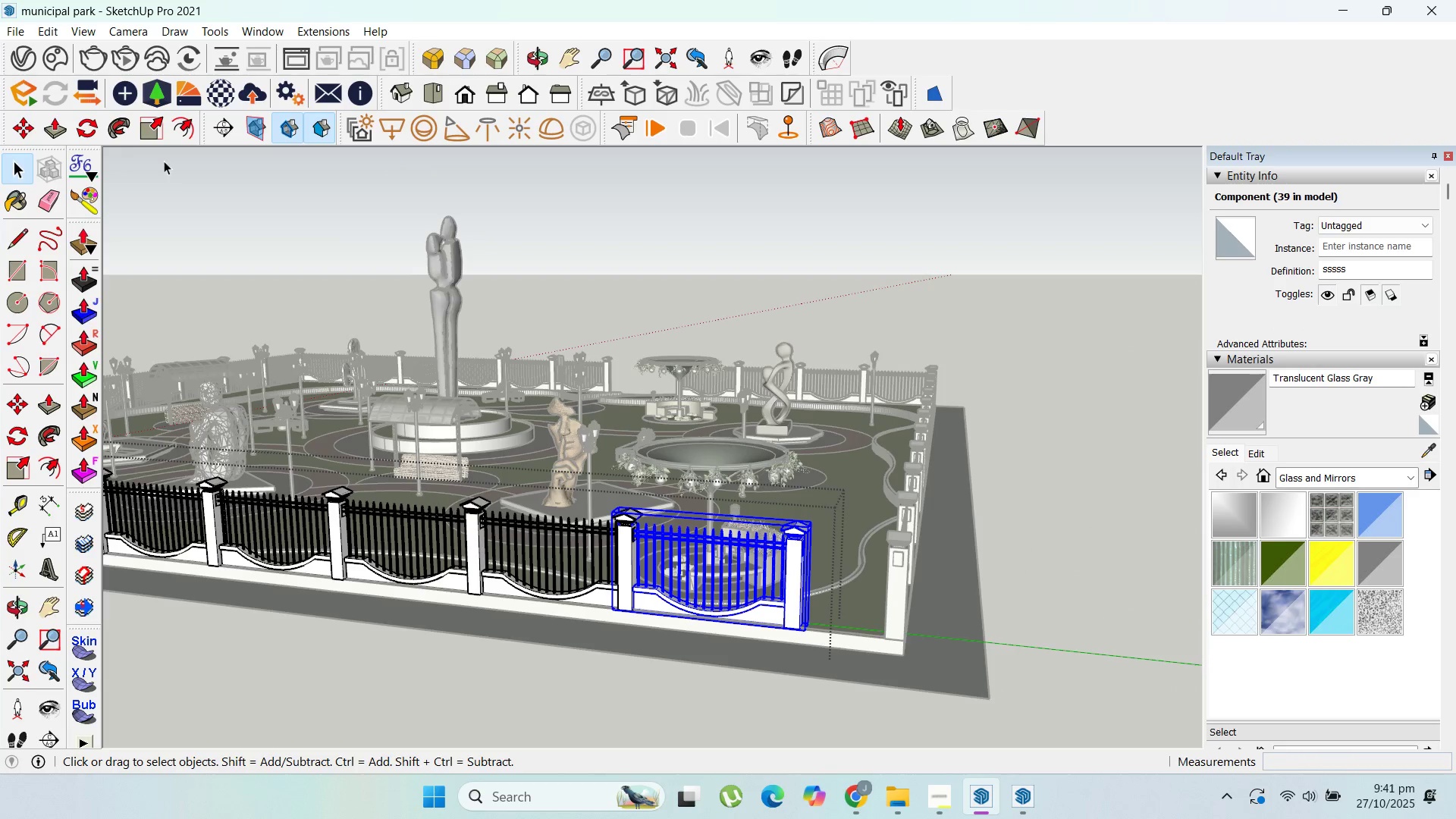 
left_click([152, 127])
 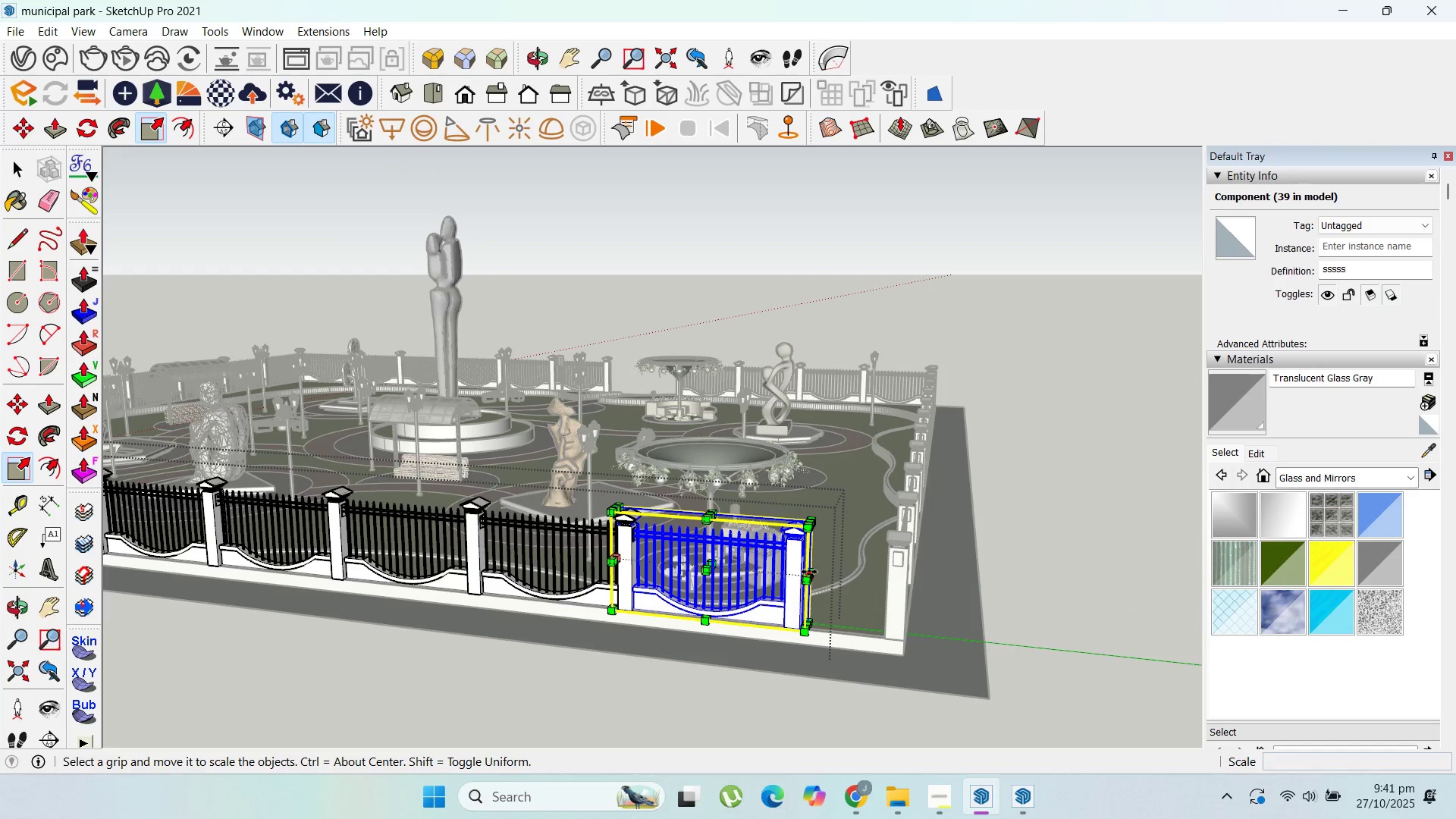 
left_click([809, 570])
 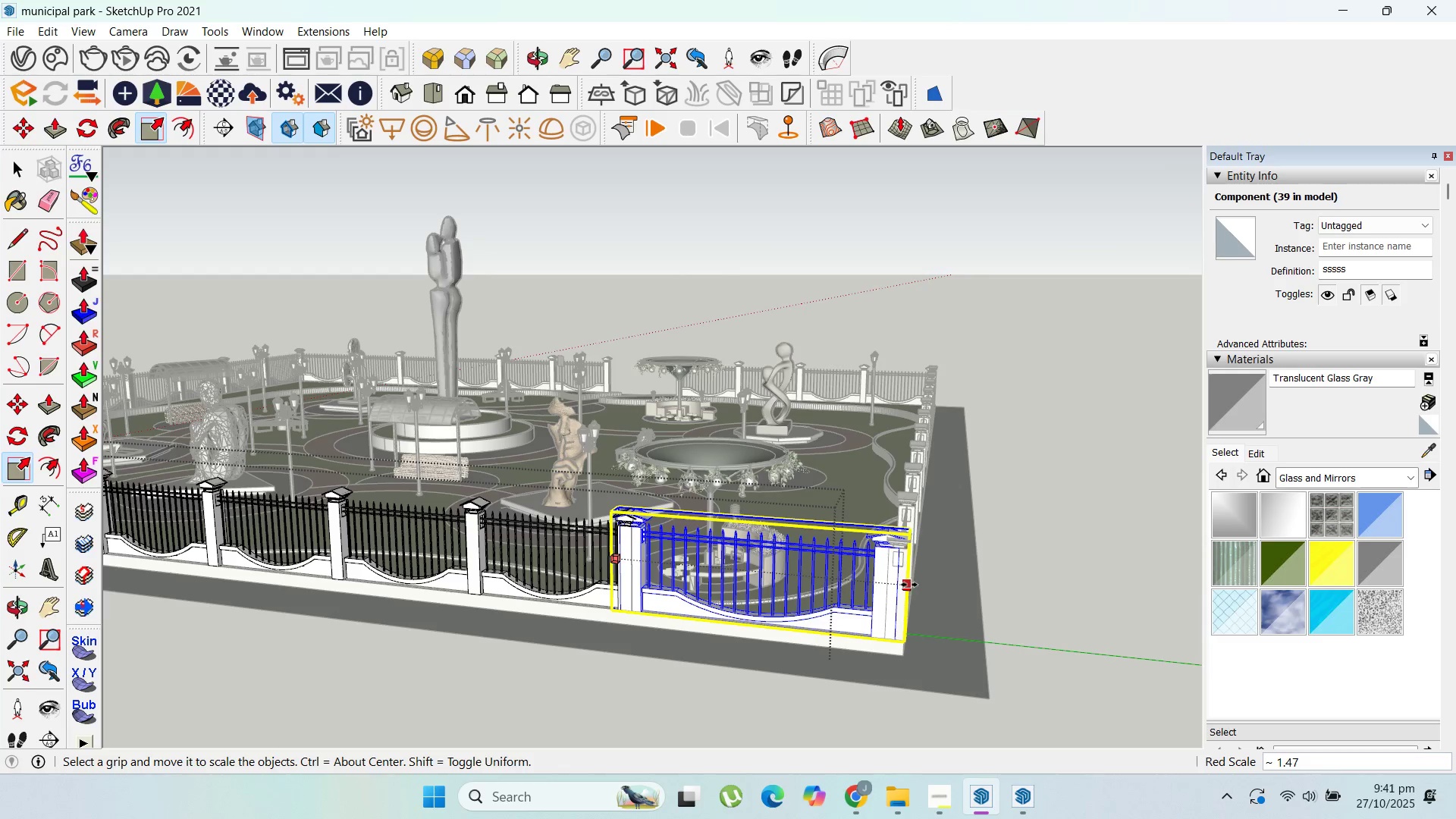 
left_click([908, 595])
 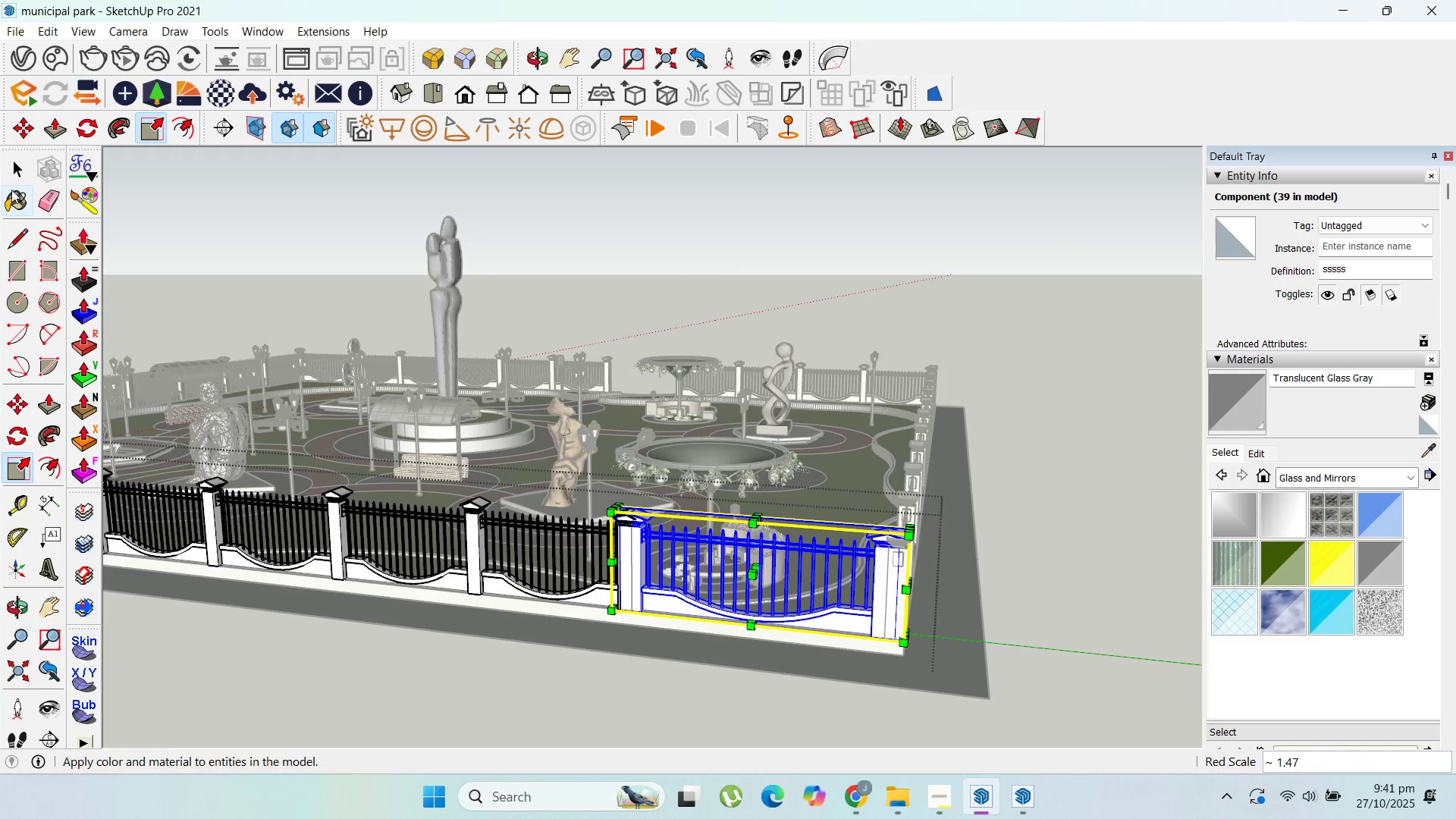 
key(Escape)
 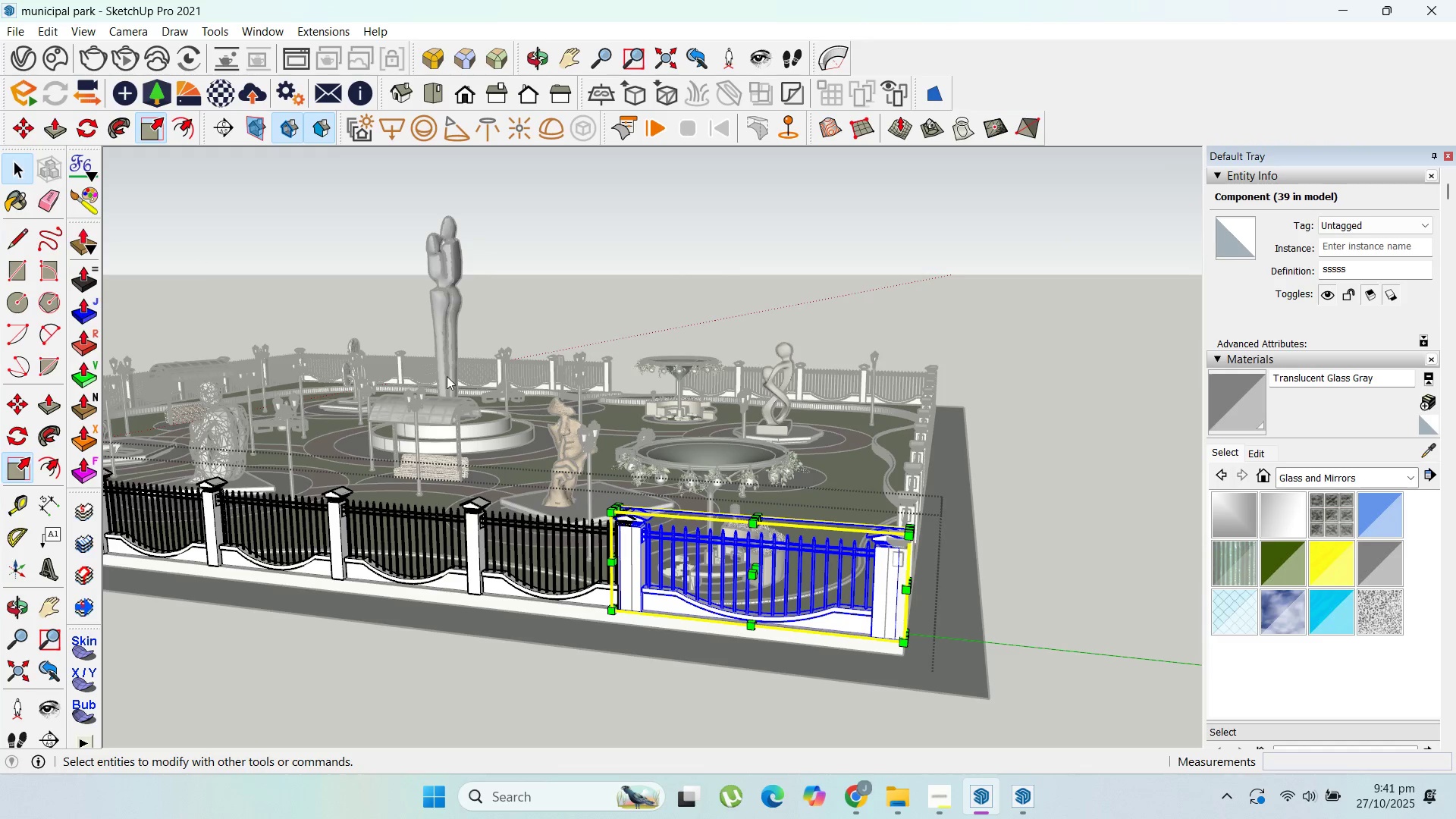 
key(Escape)
 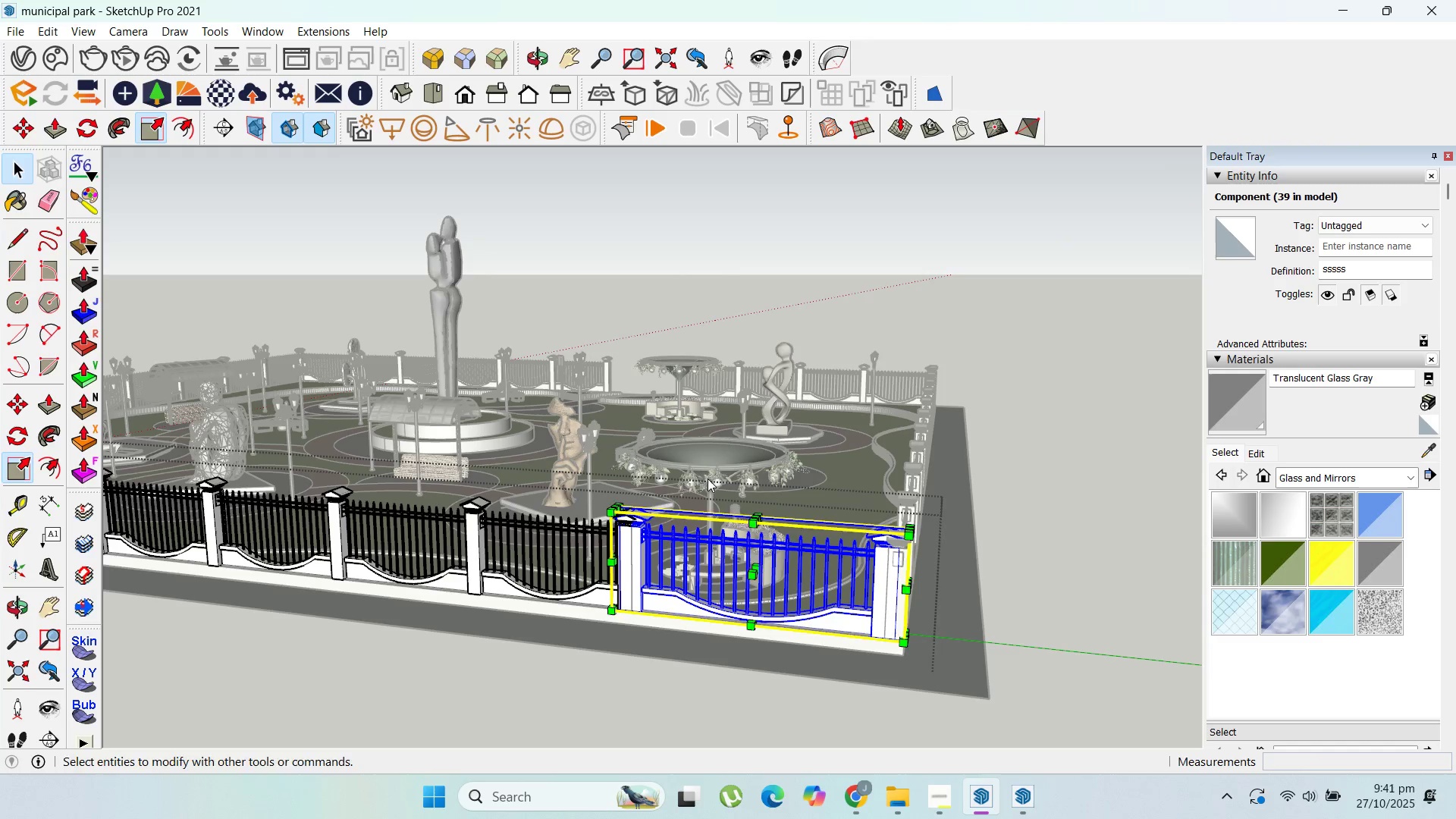 
scroll: coordinate [902, 521], scroll_direction: down, amount: 10.0
 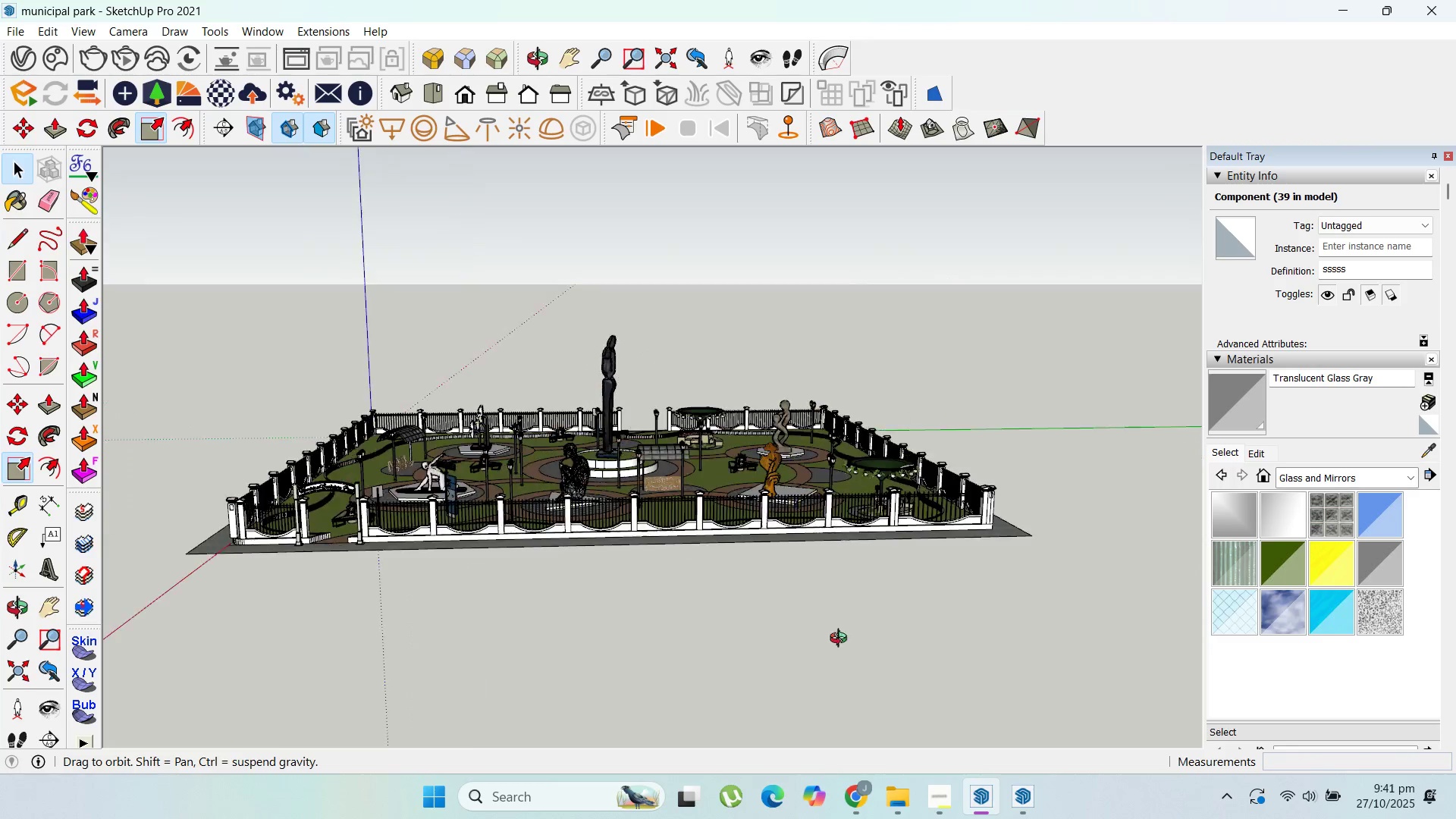 
key(Escape)
 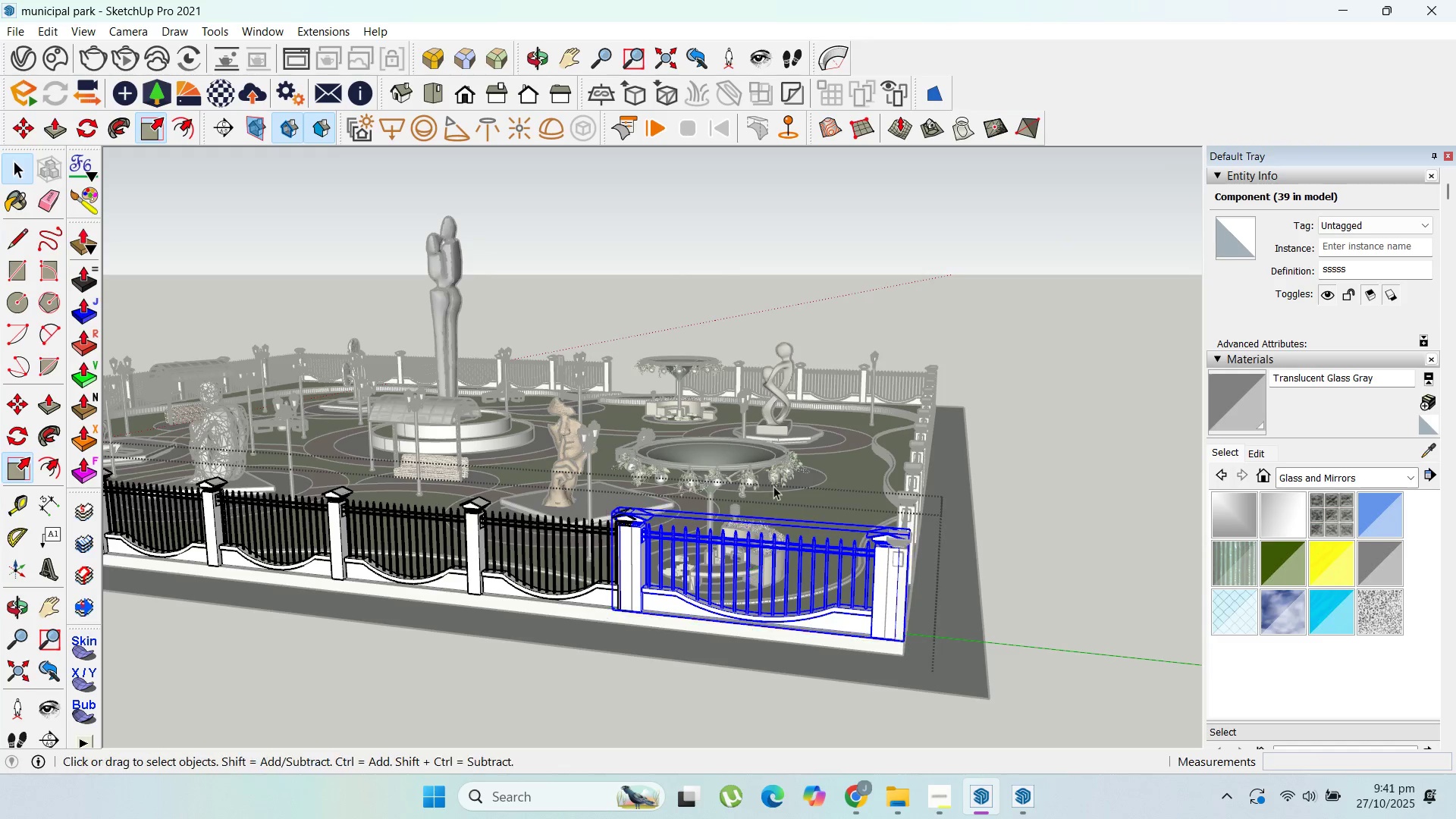 
key(Escape)
 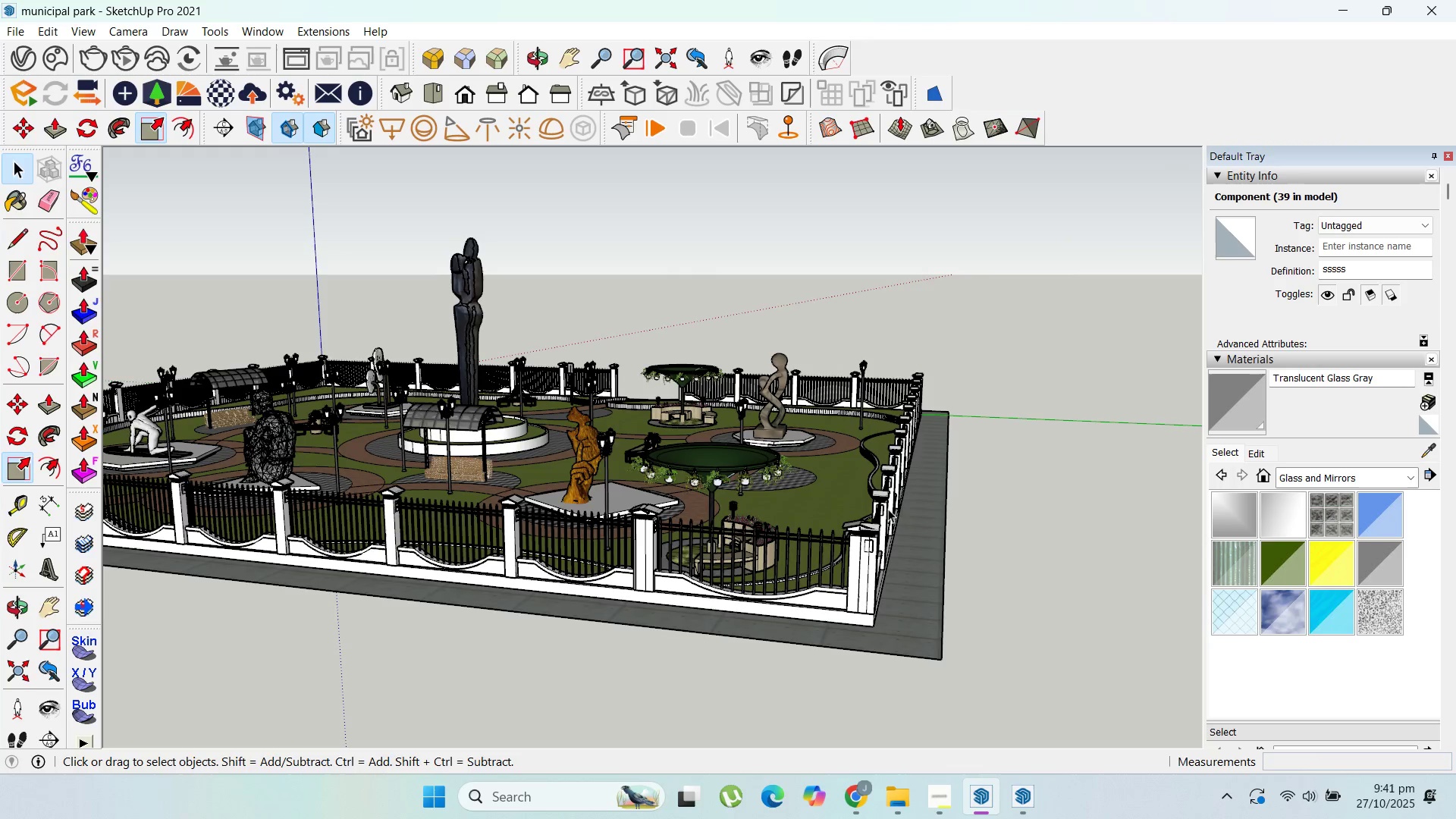 
key(Escape)
 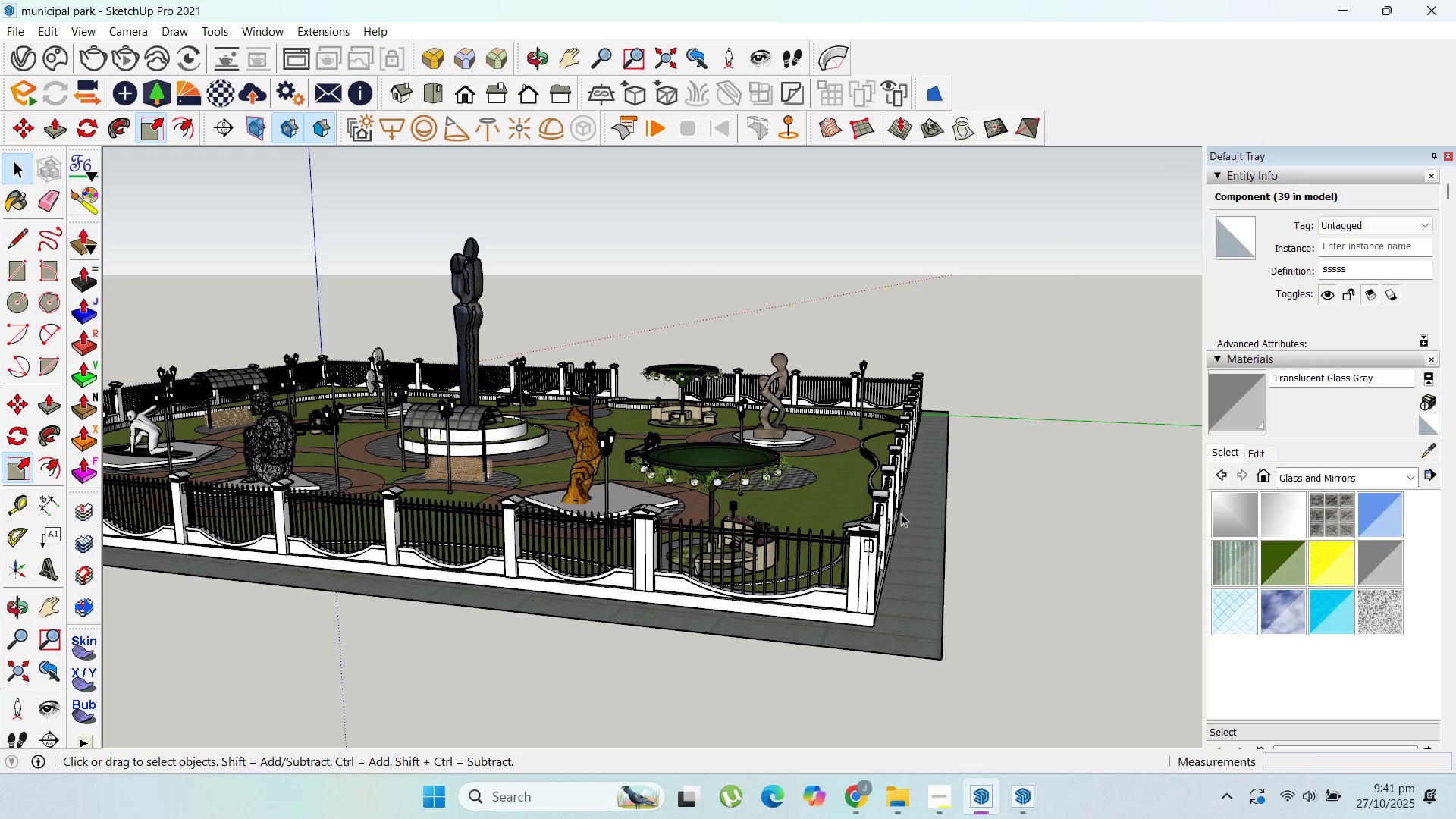 
key(Escape)
 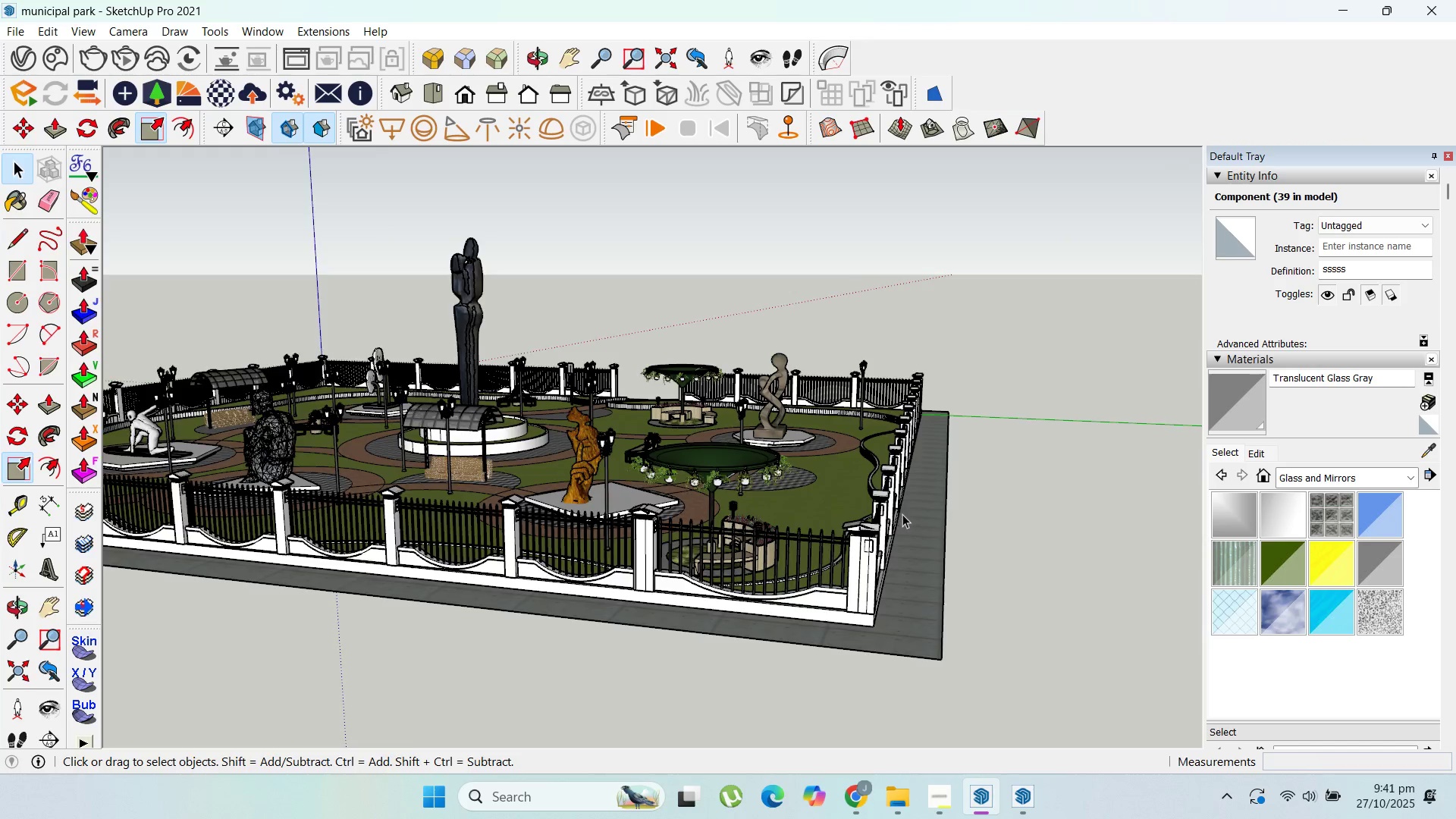 
key(Escape)
 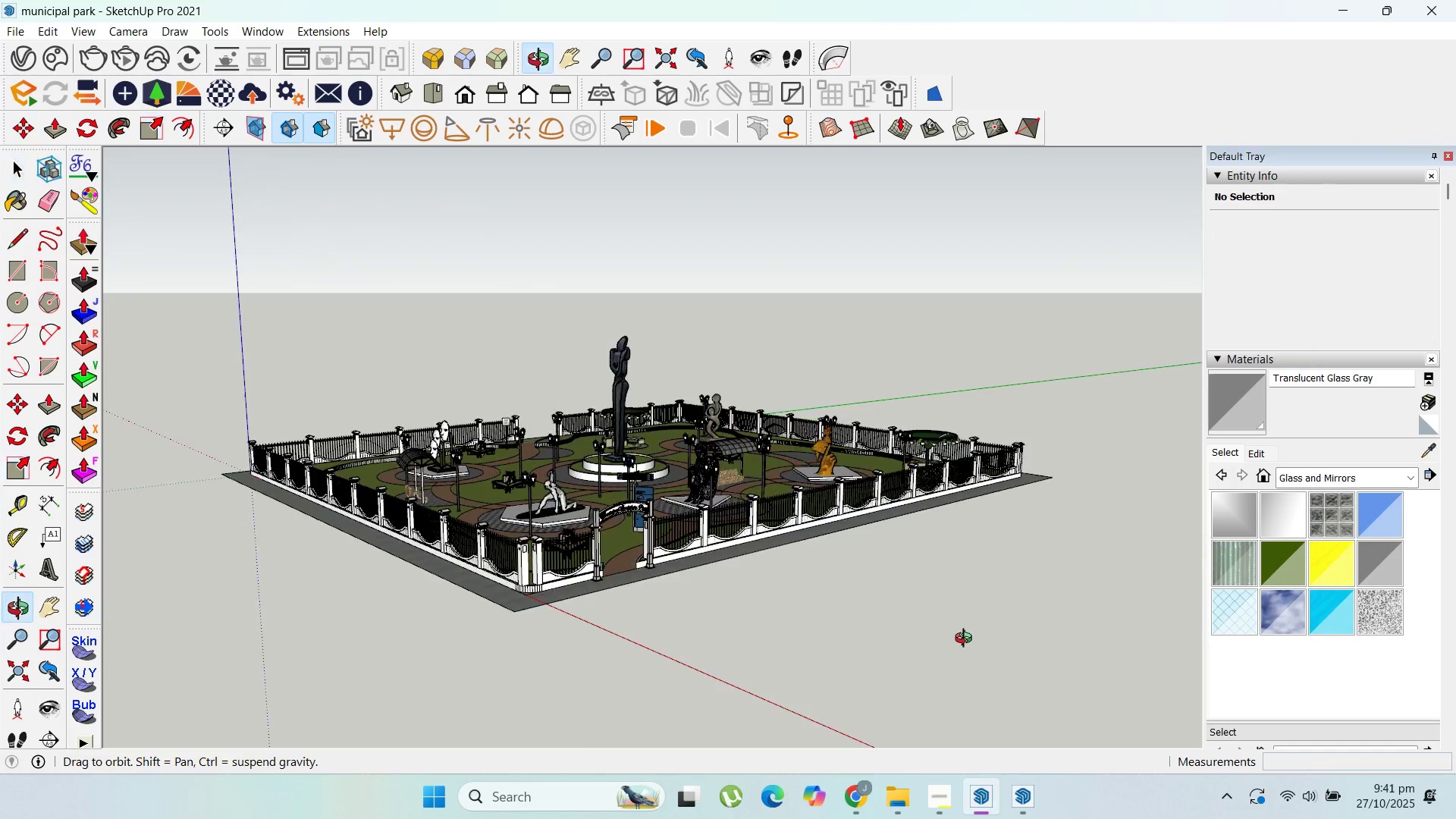 
scroll: coordinate [592, 535], scroll_direction: up, amount: 11.0
 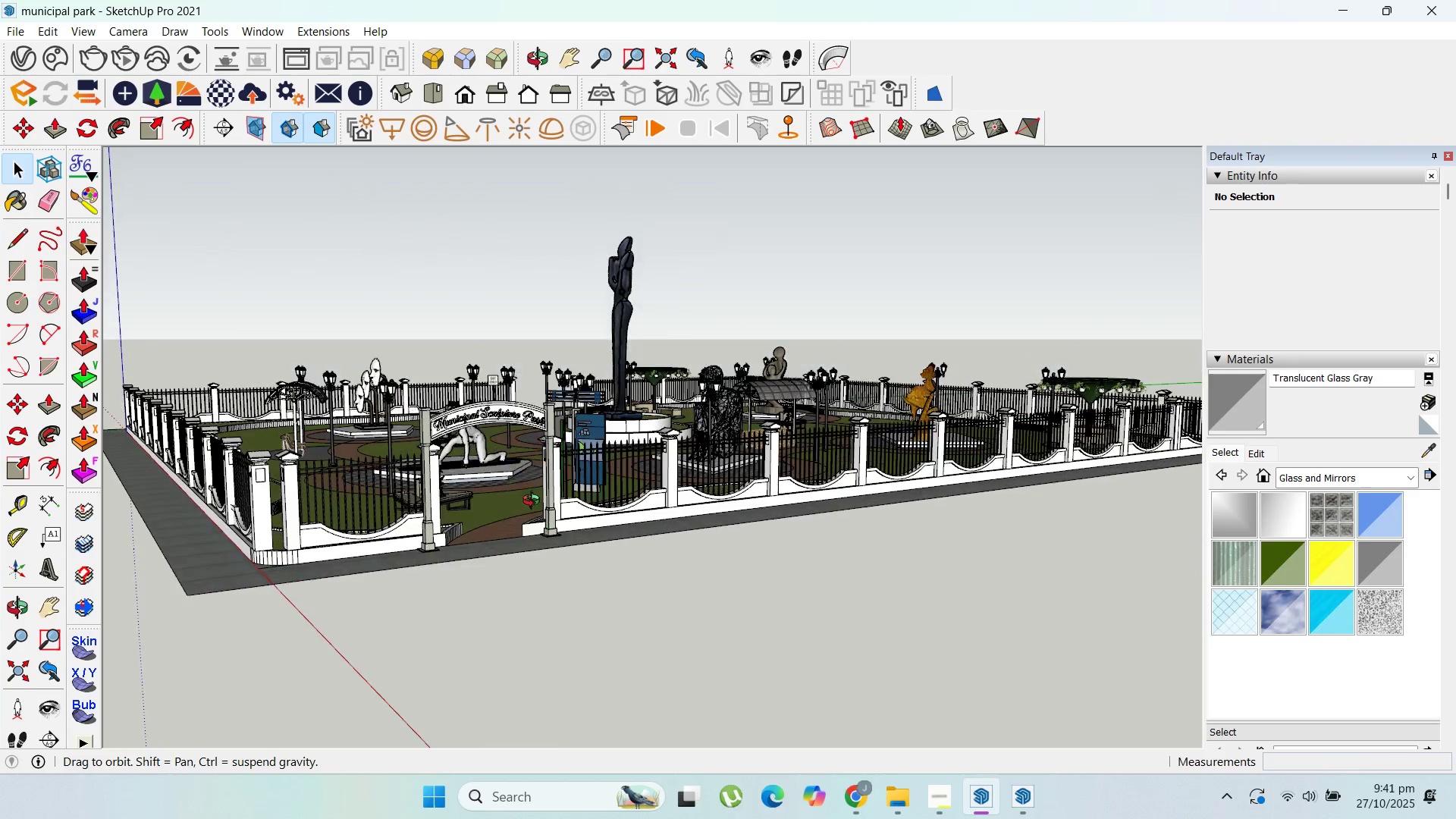 
scroll: coordinate [543, 511], scroll_direction: down, amount: 2.0
 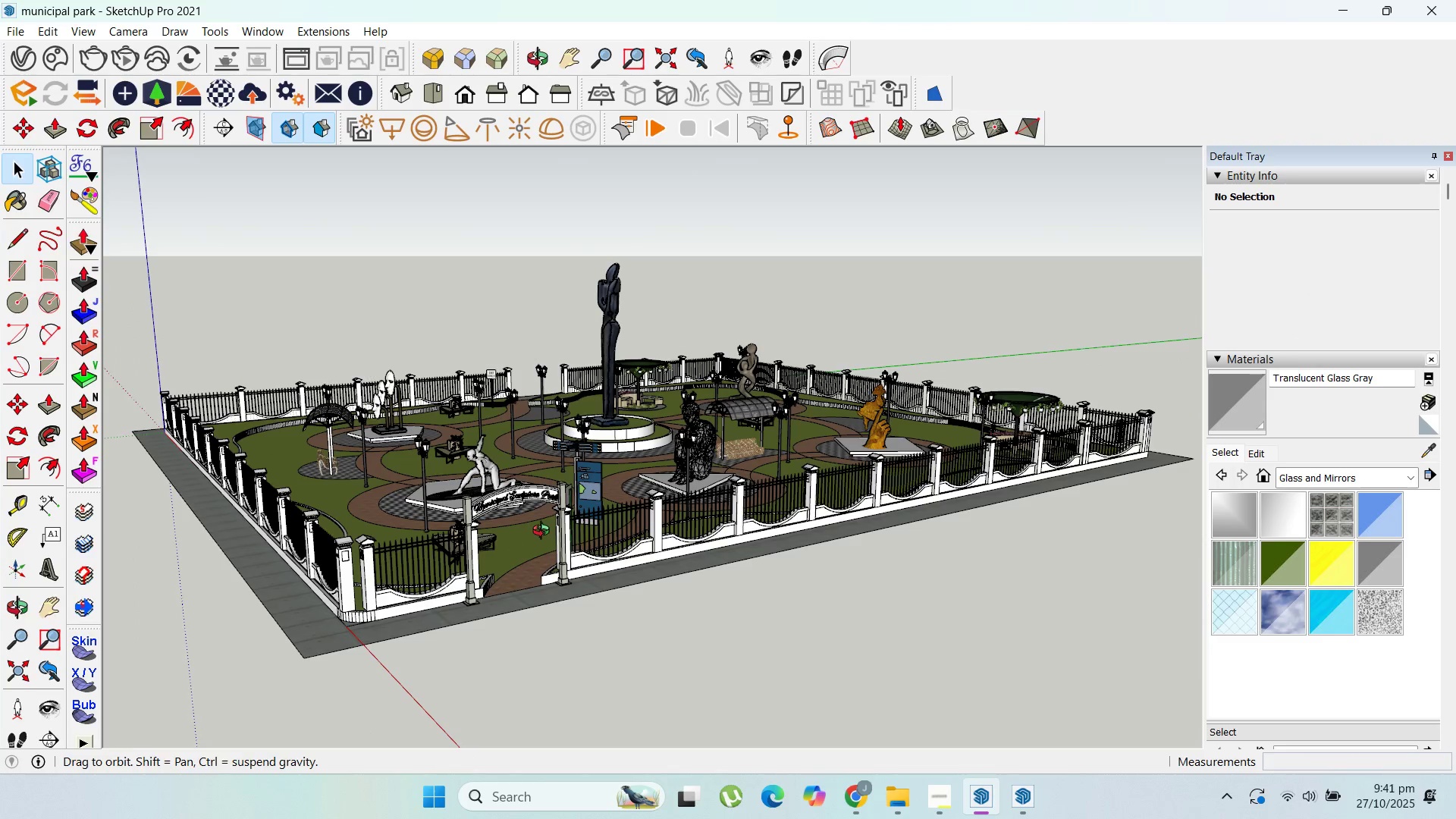 
scroll: coordinate [536, 525], scroll_direction: up, amount: 3.0
 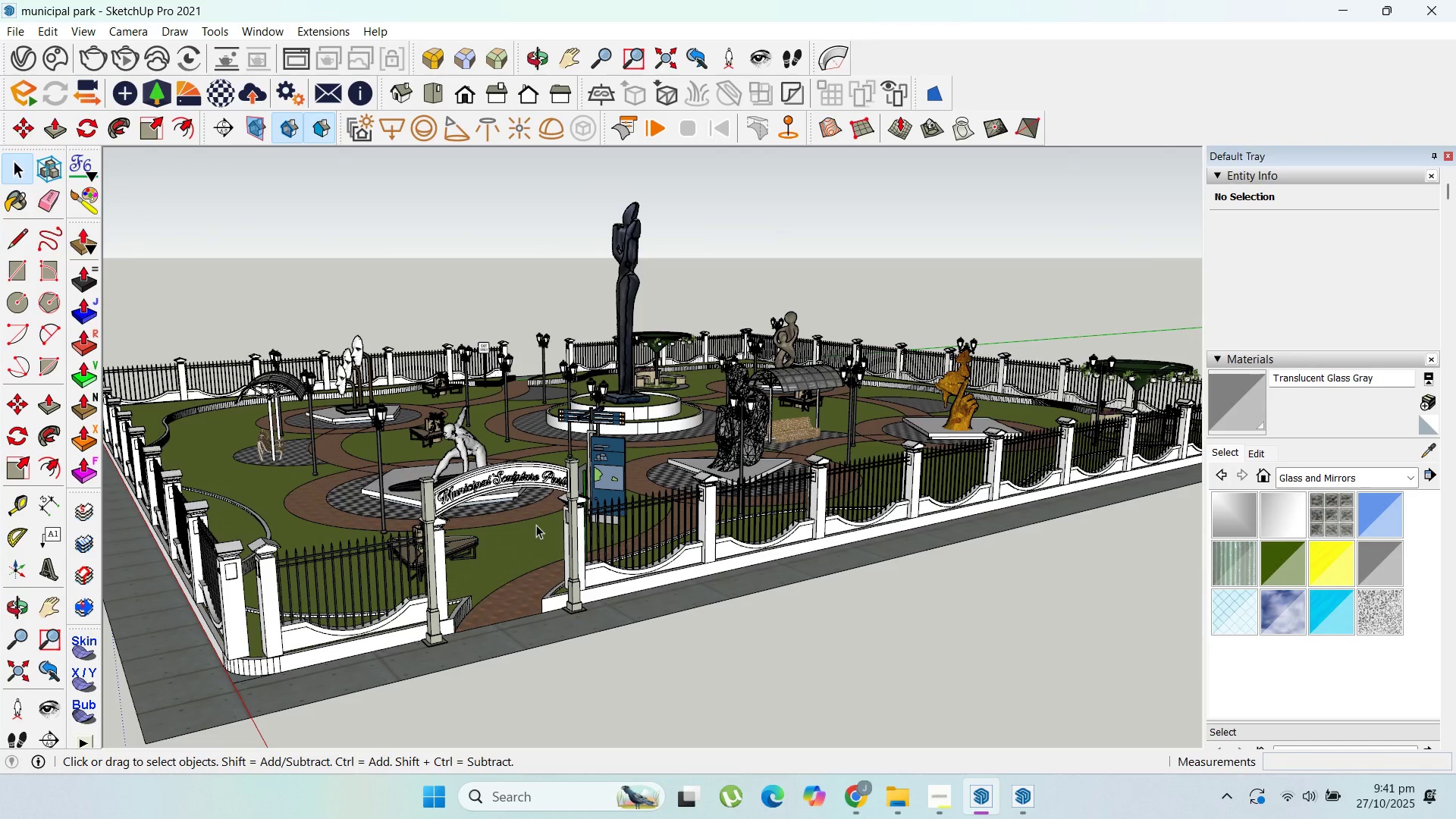 
key(Control+S)
 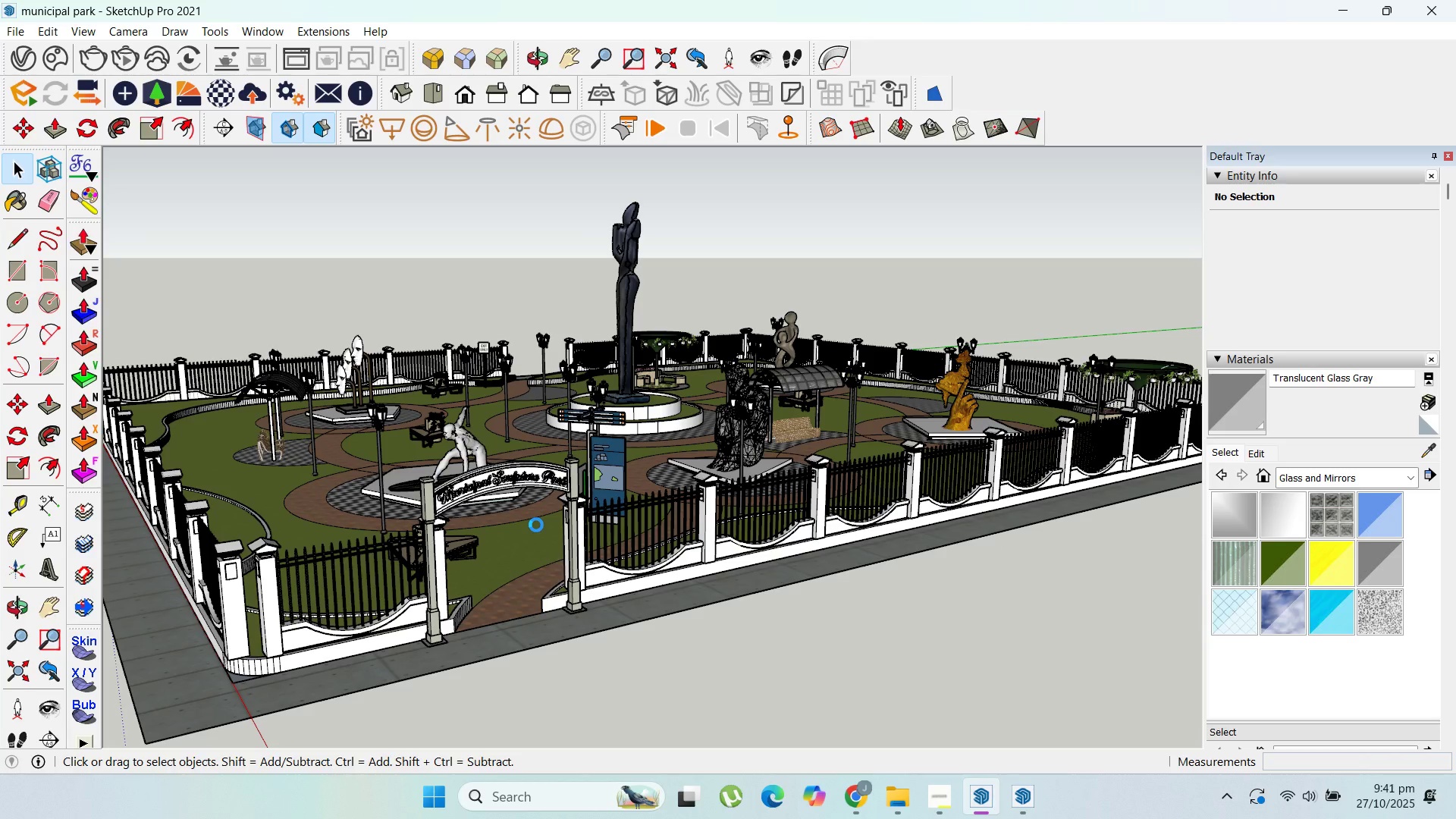 
wait(11.05)
 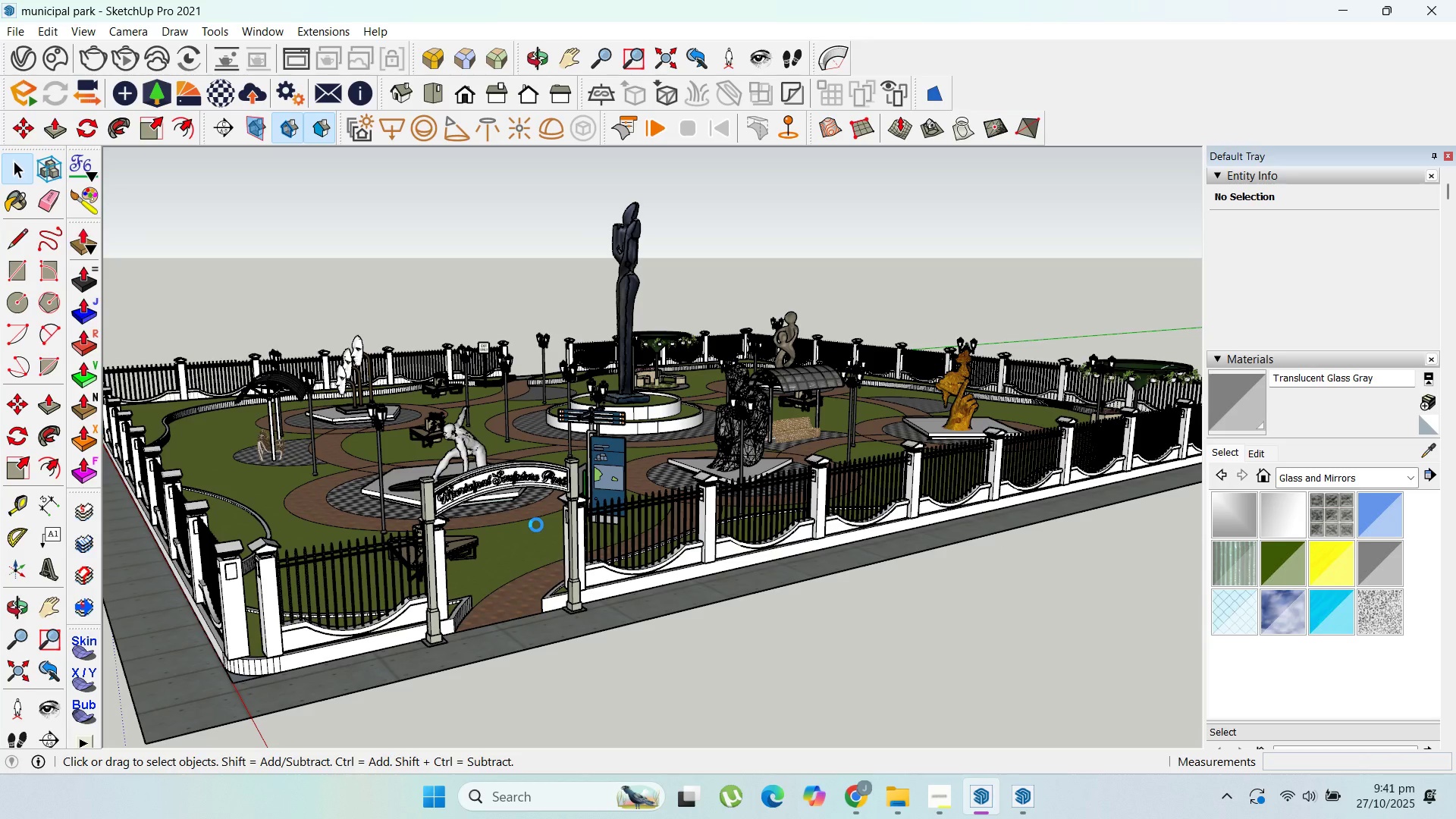 
scroll: coordinate [446, 473], scroll_direction: down, amount: 8.0
 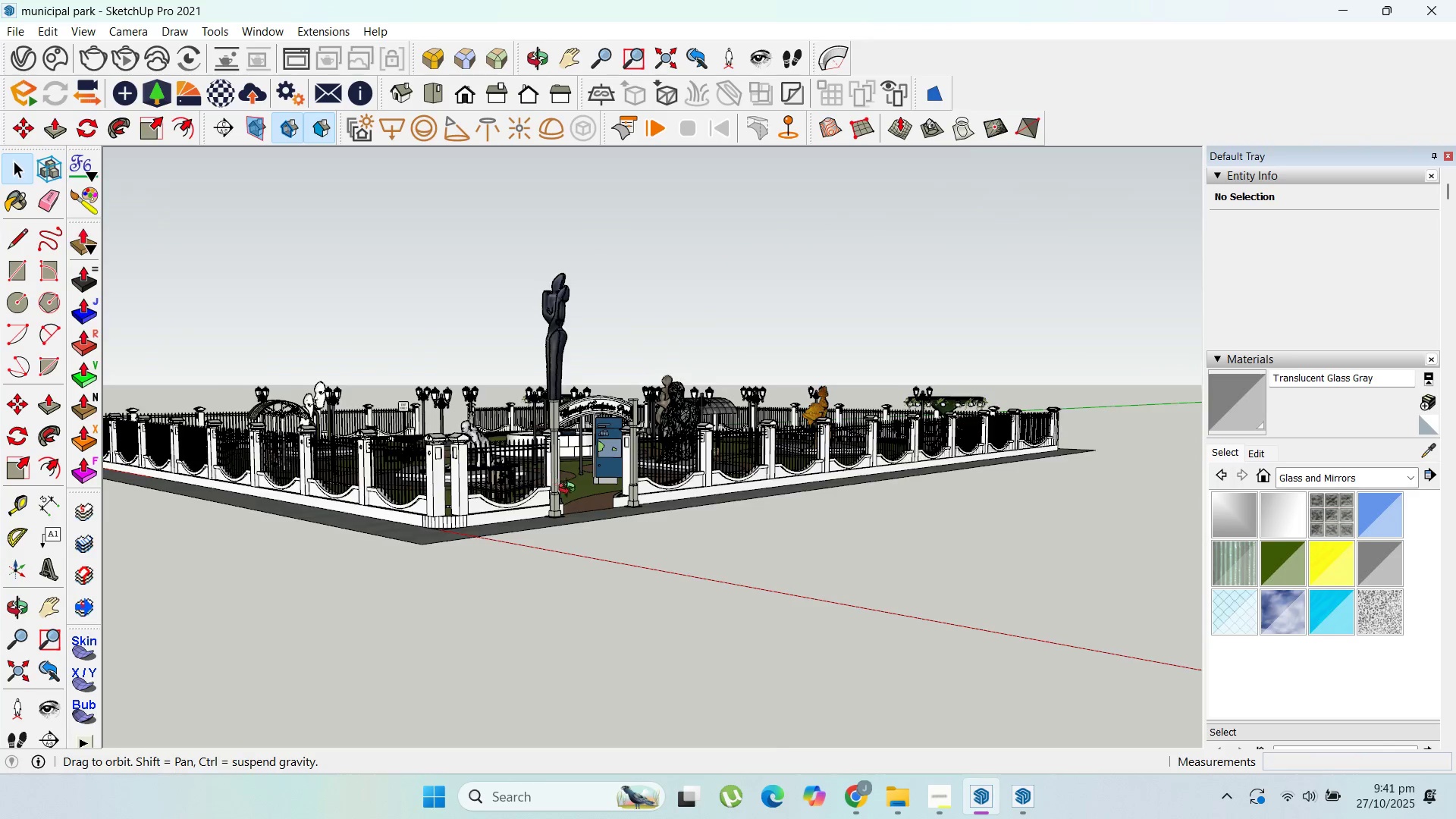 
scroll: coordinate [598, 544], scroll_direction: up, amount: 6.0
 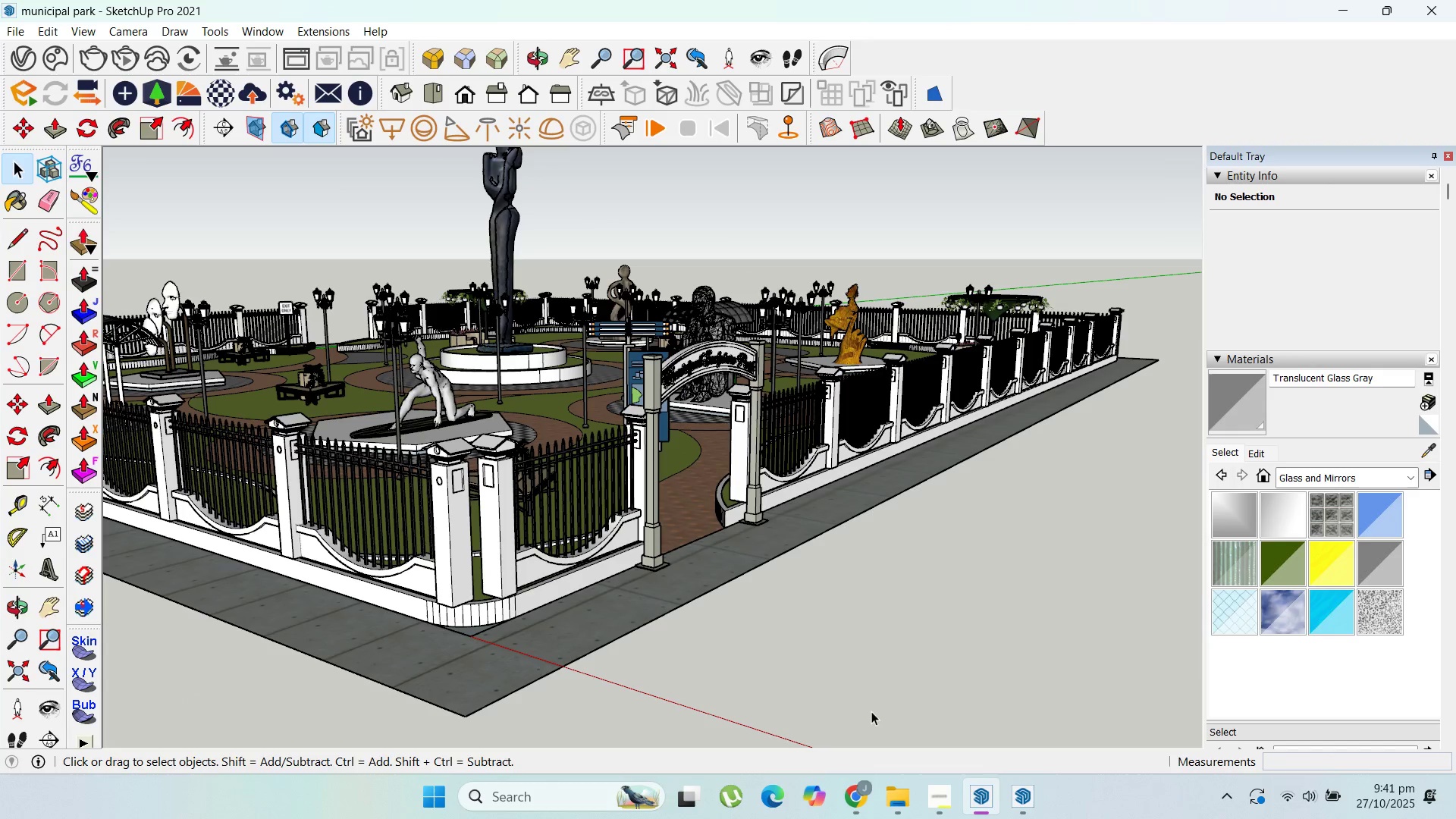 
left_click([939, 811])